 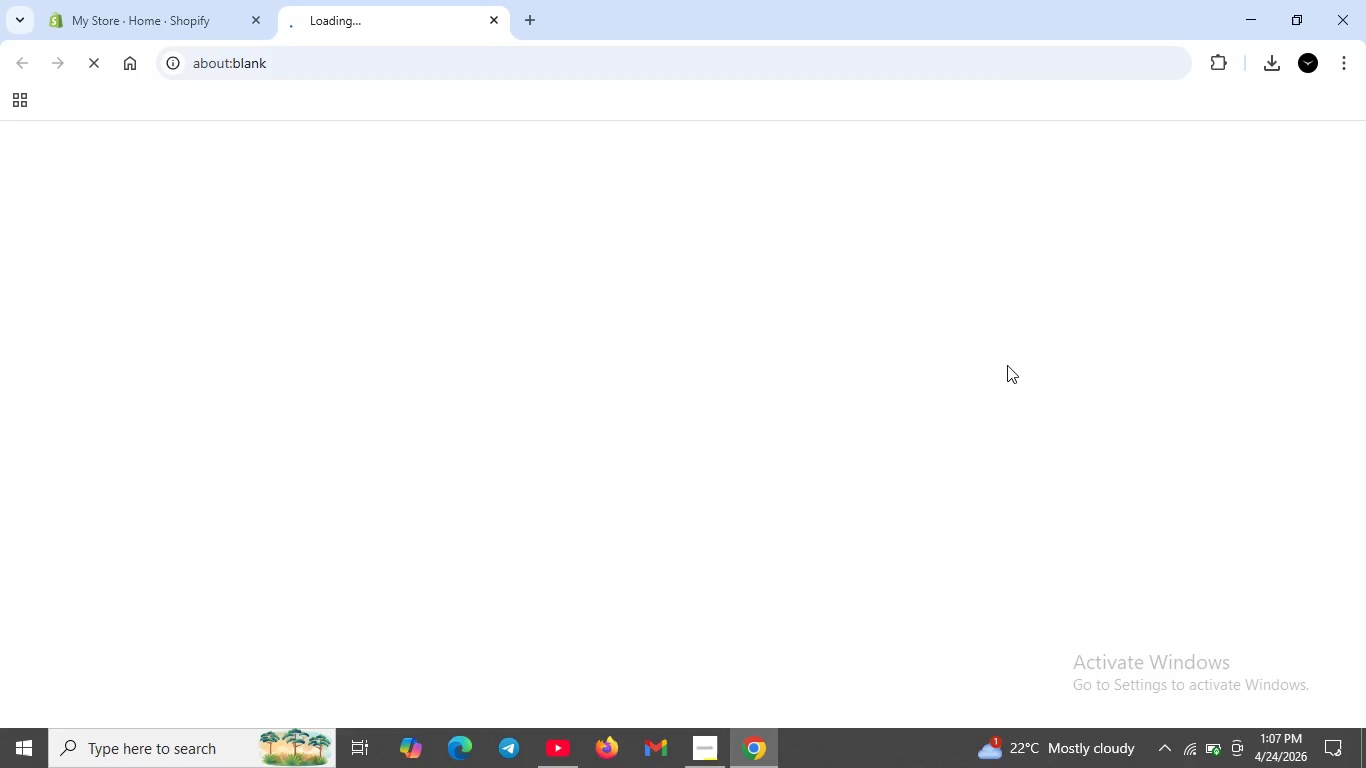 
left_click([1189, 152])
 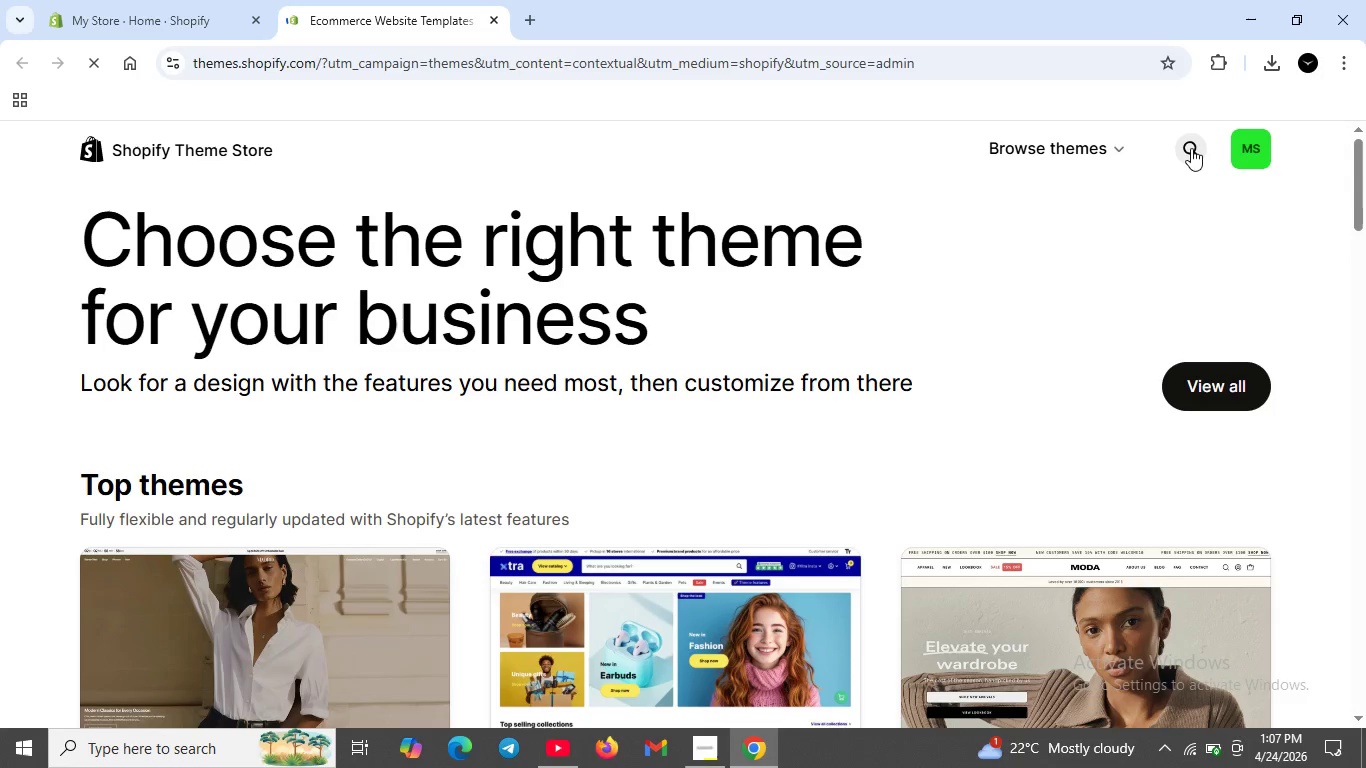 
left_click([1193, 146])
 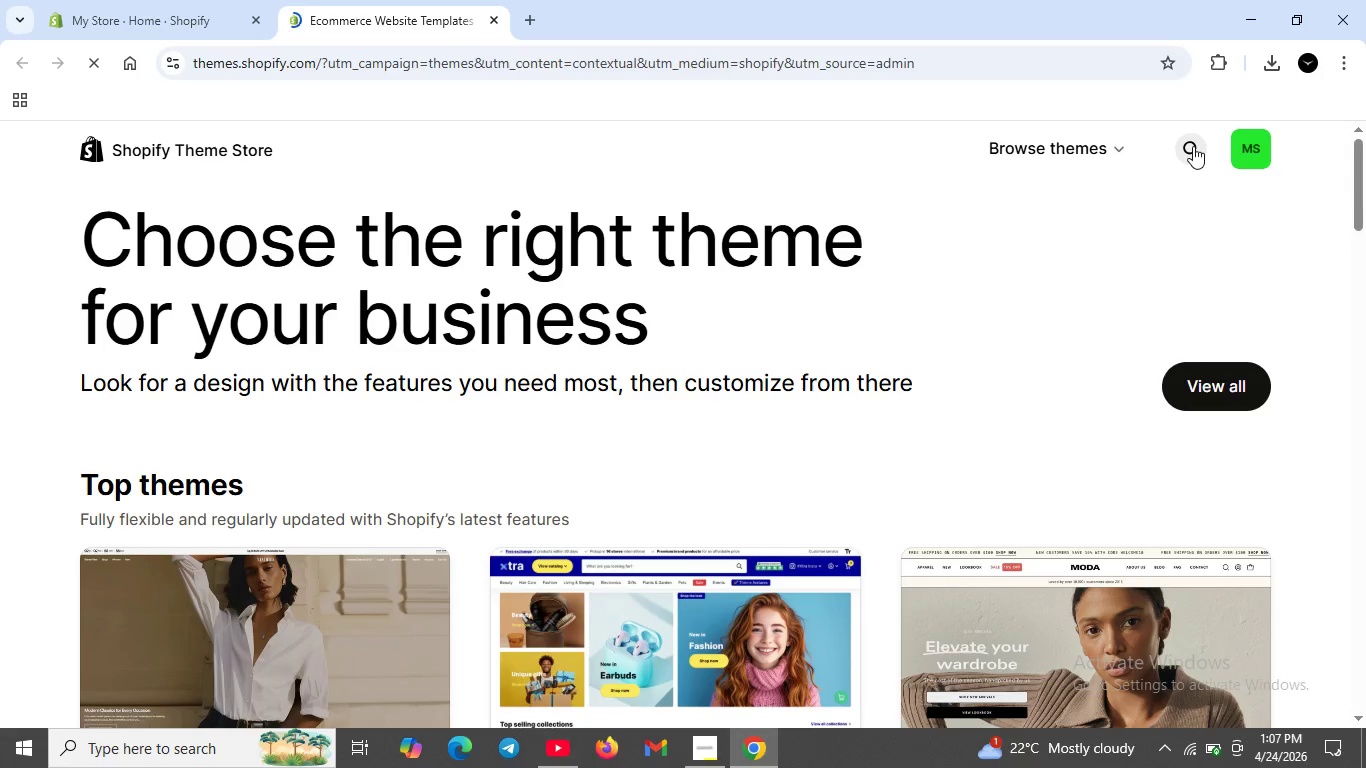 
left_click([1193, 146])
 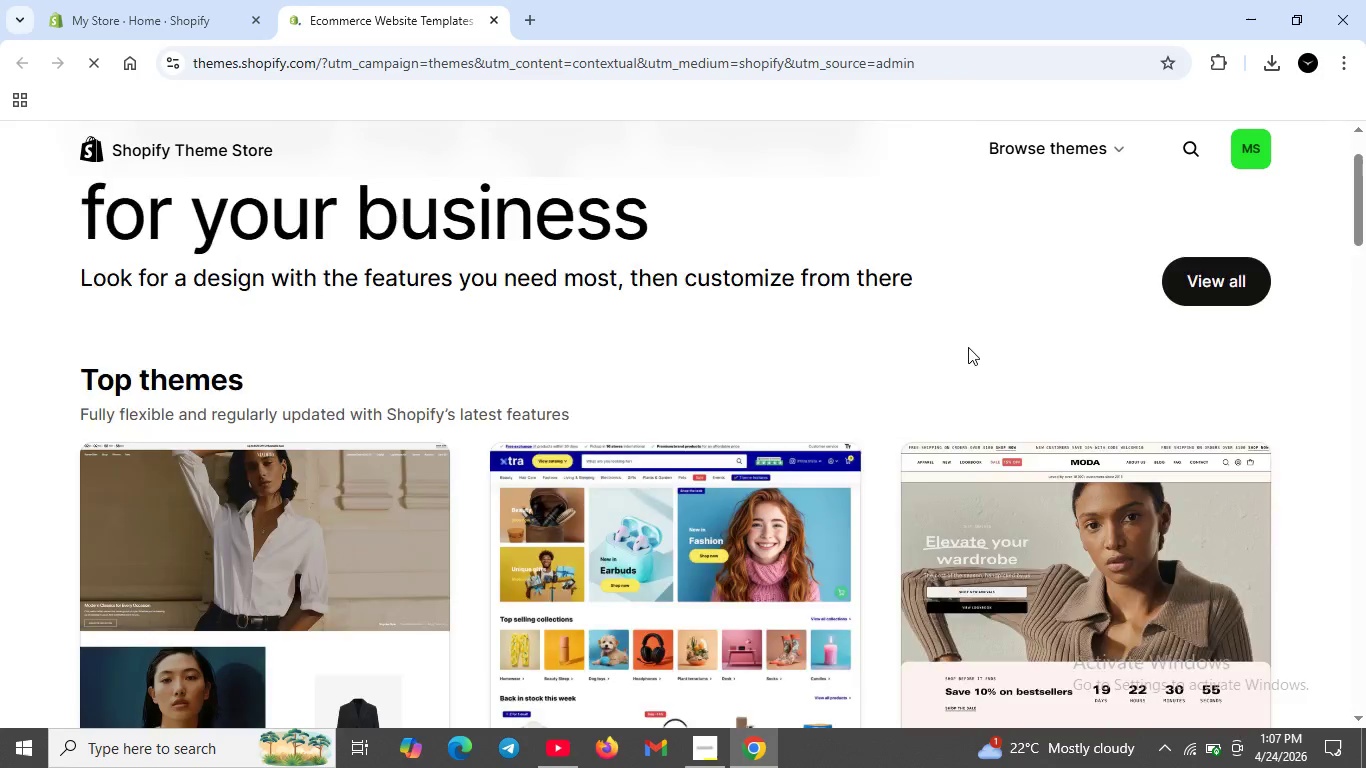 
scroll: coordinate [968, 347], scroll_direction: down, amount: 5.0
 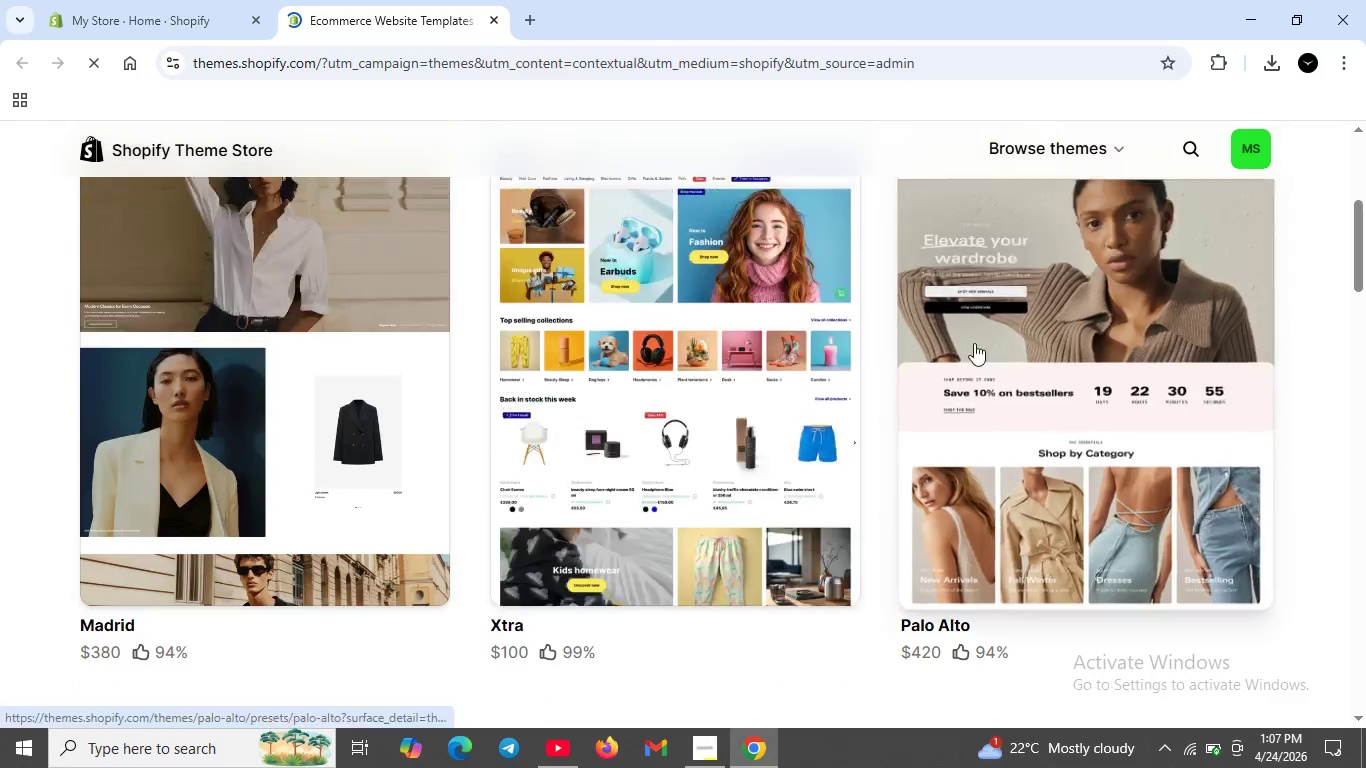 
scroll: coordinate [980, 338], scroll_direction: up, amount: 6.0
 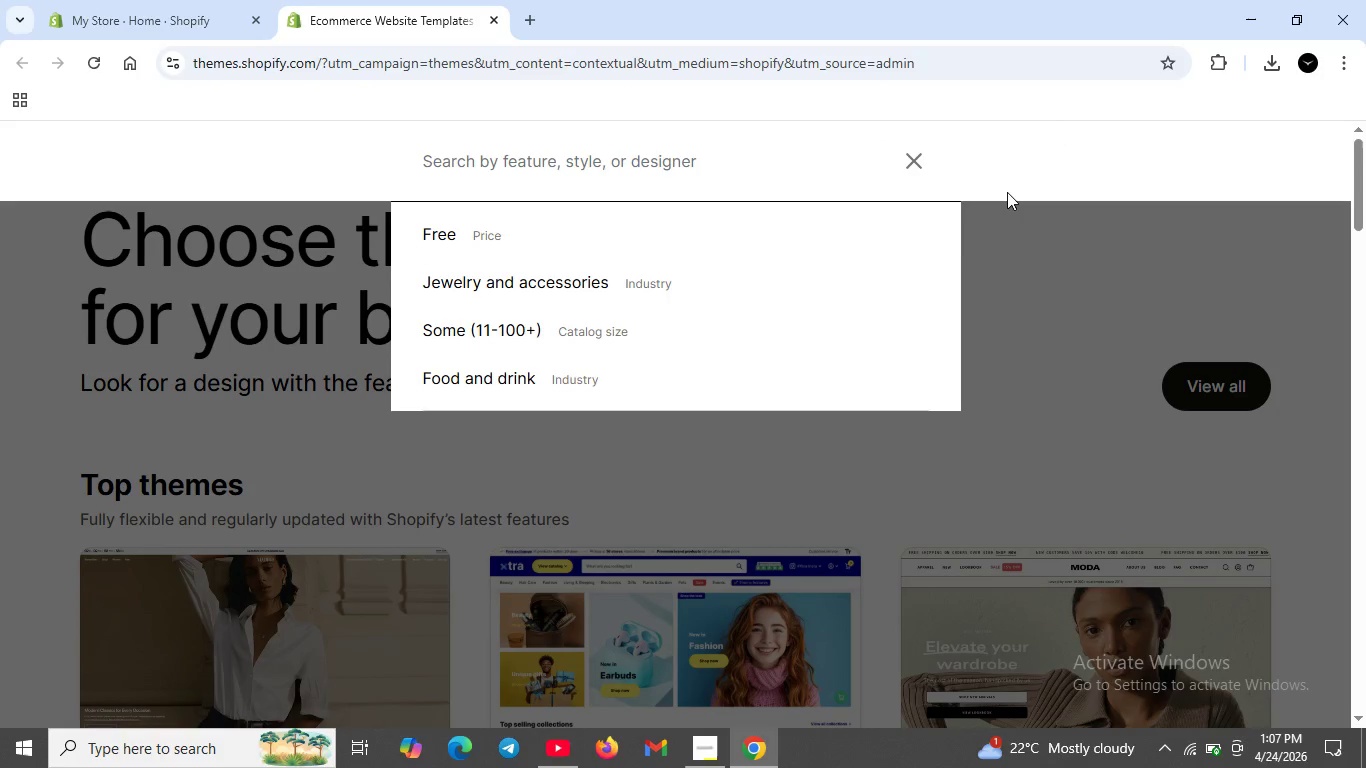 
type(Dawn)
 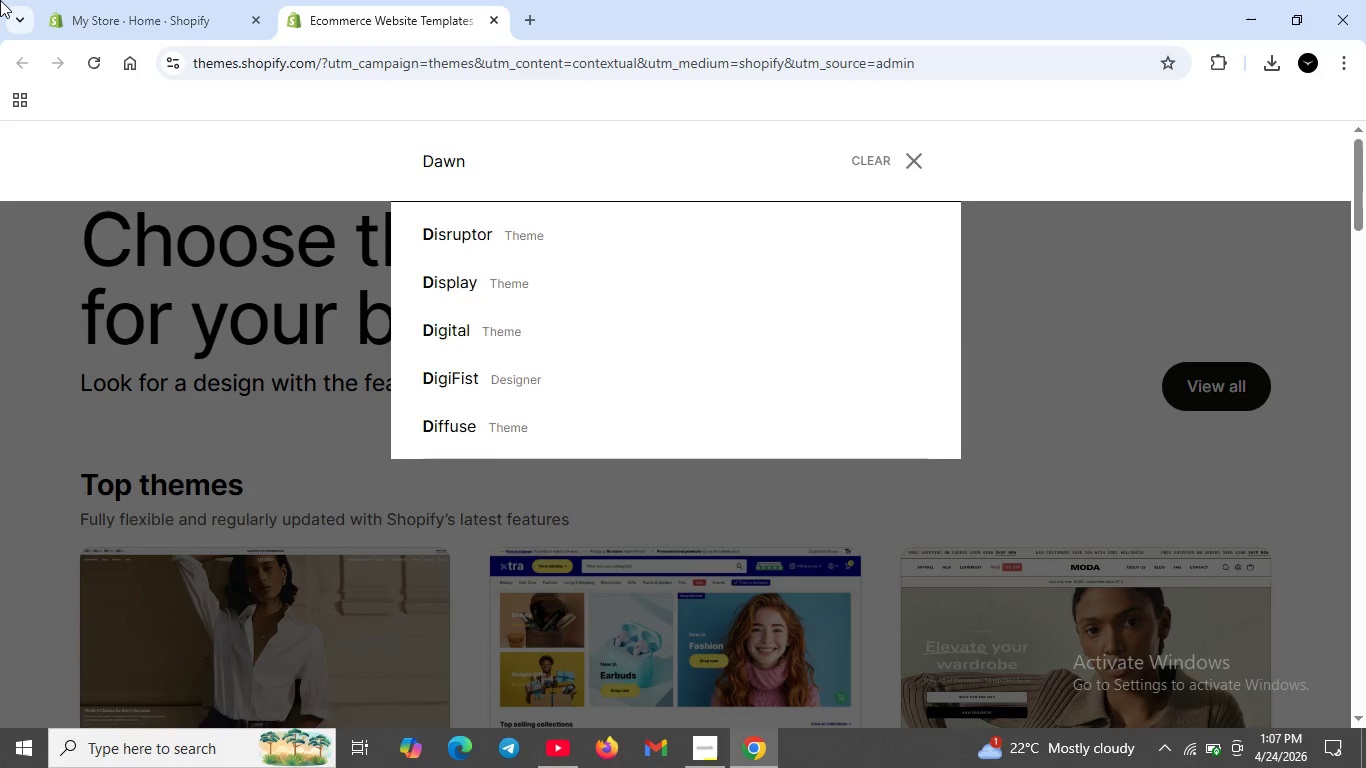 
key(Enter)
 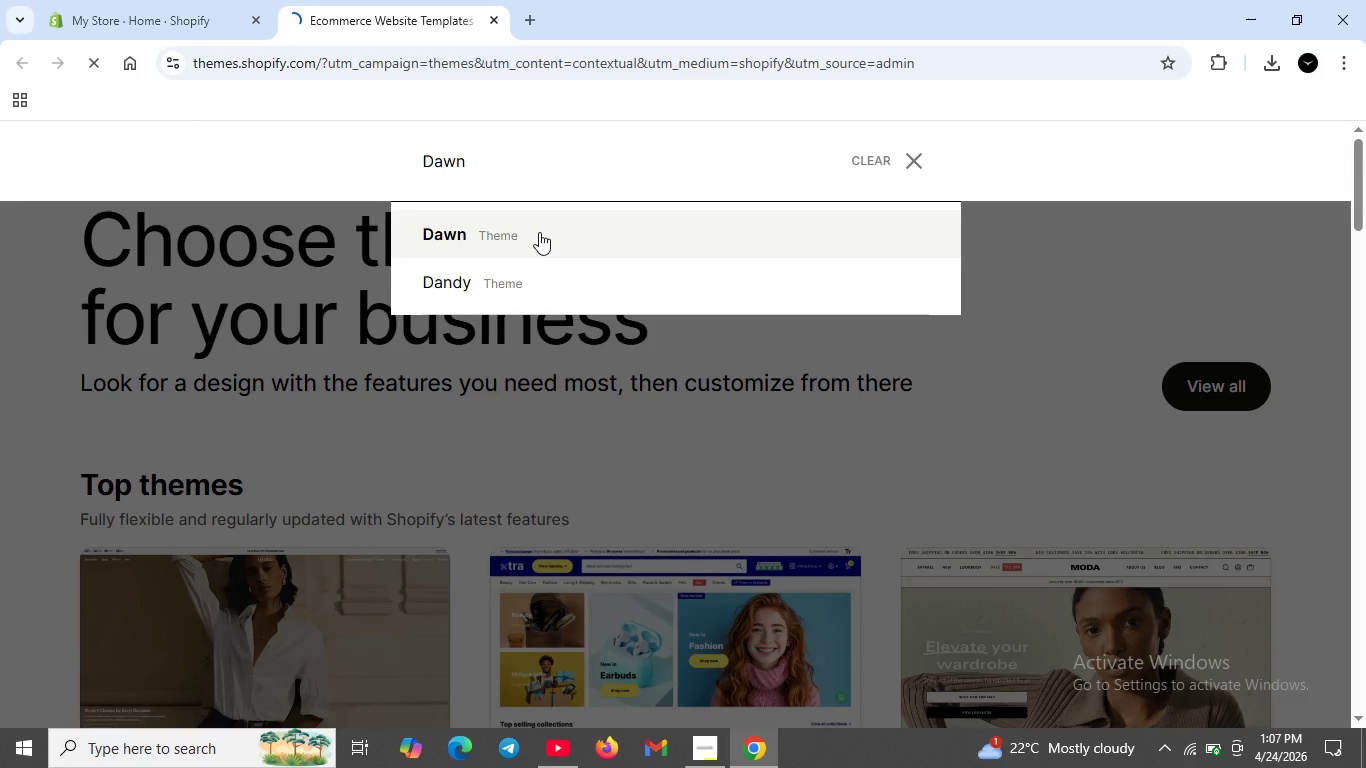 
left_click([529, 238])
 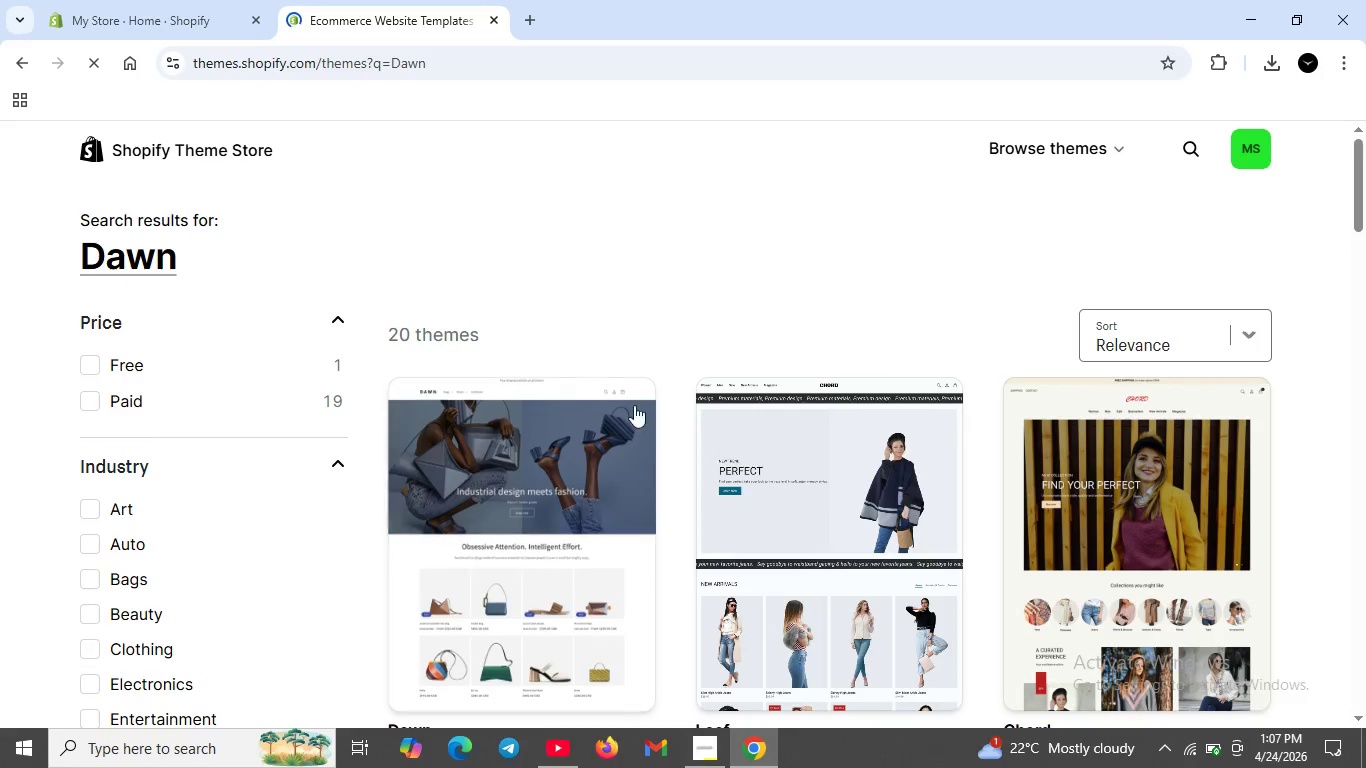 
scroll: coordinate [641, 415], scroll_direction: down, amount: 2.0
 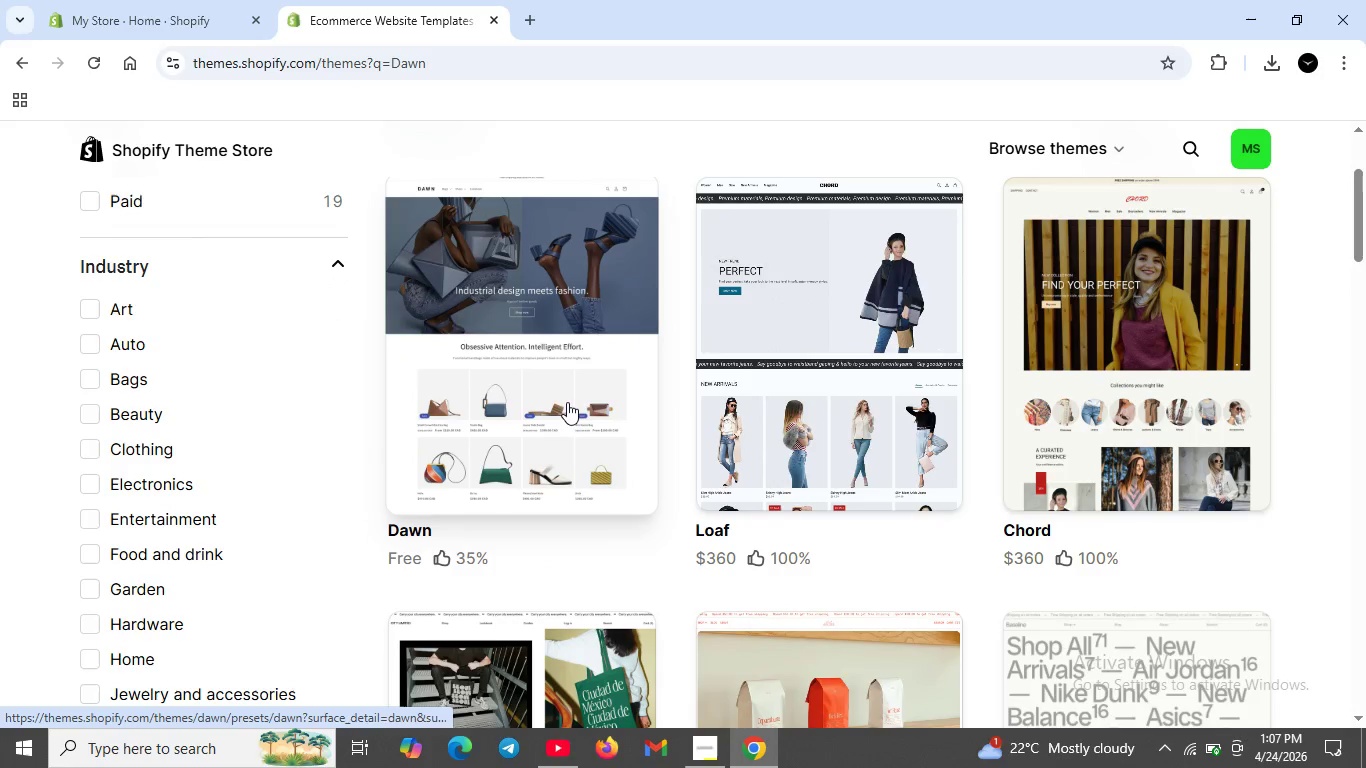 
left_click([567, 402])
 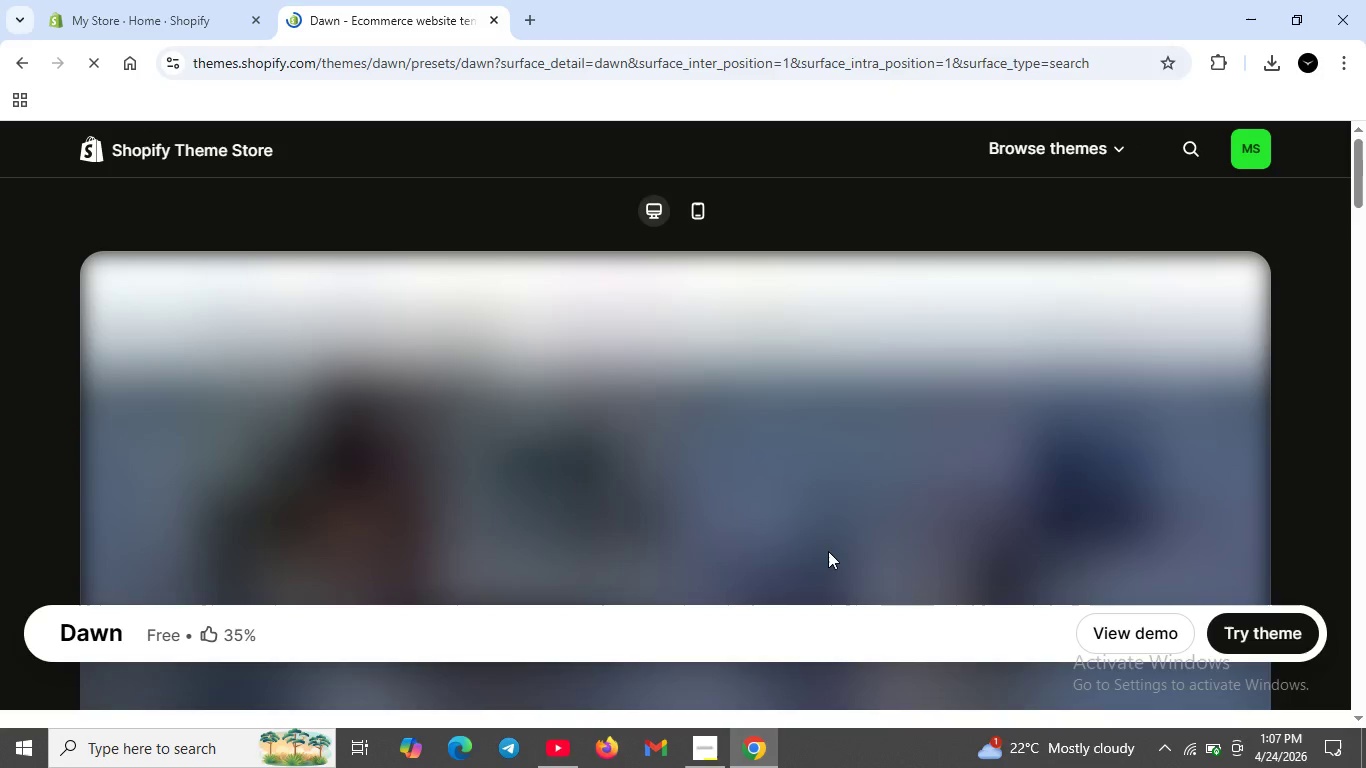 
scroll: coordinate [845, 548], scroll_direction: down, amount: 3.0
 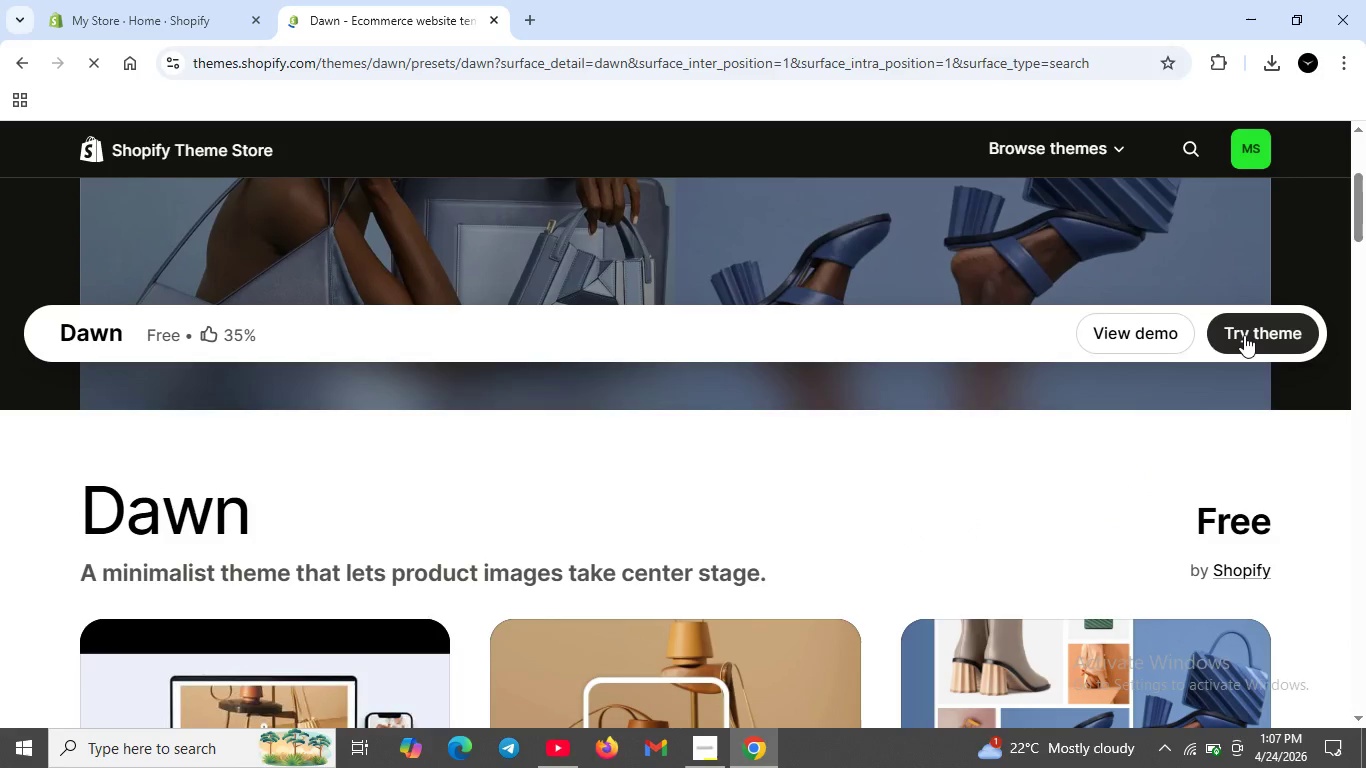 
left_click([1244, 335])
 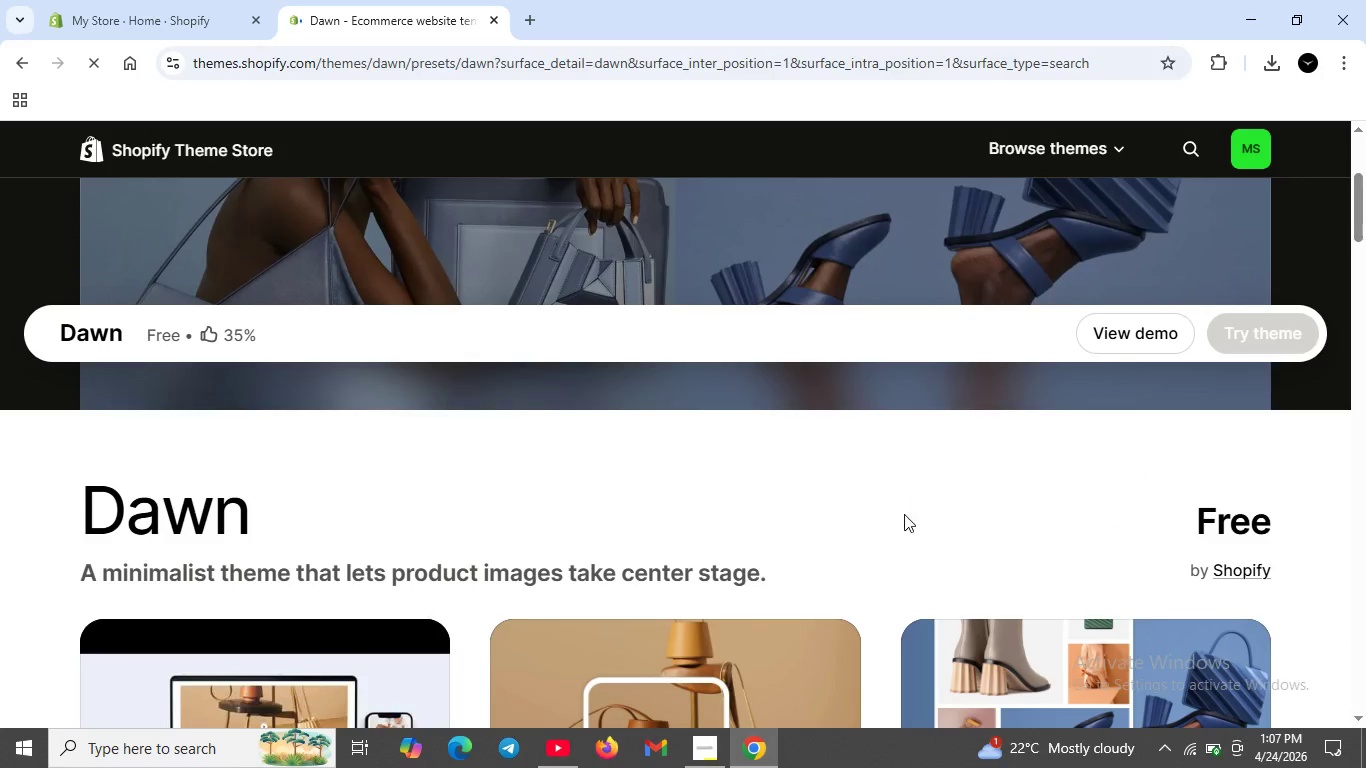 
scroll: coordinate [903, 520], scroll_direction: down, amount: 5.0
 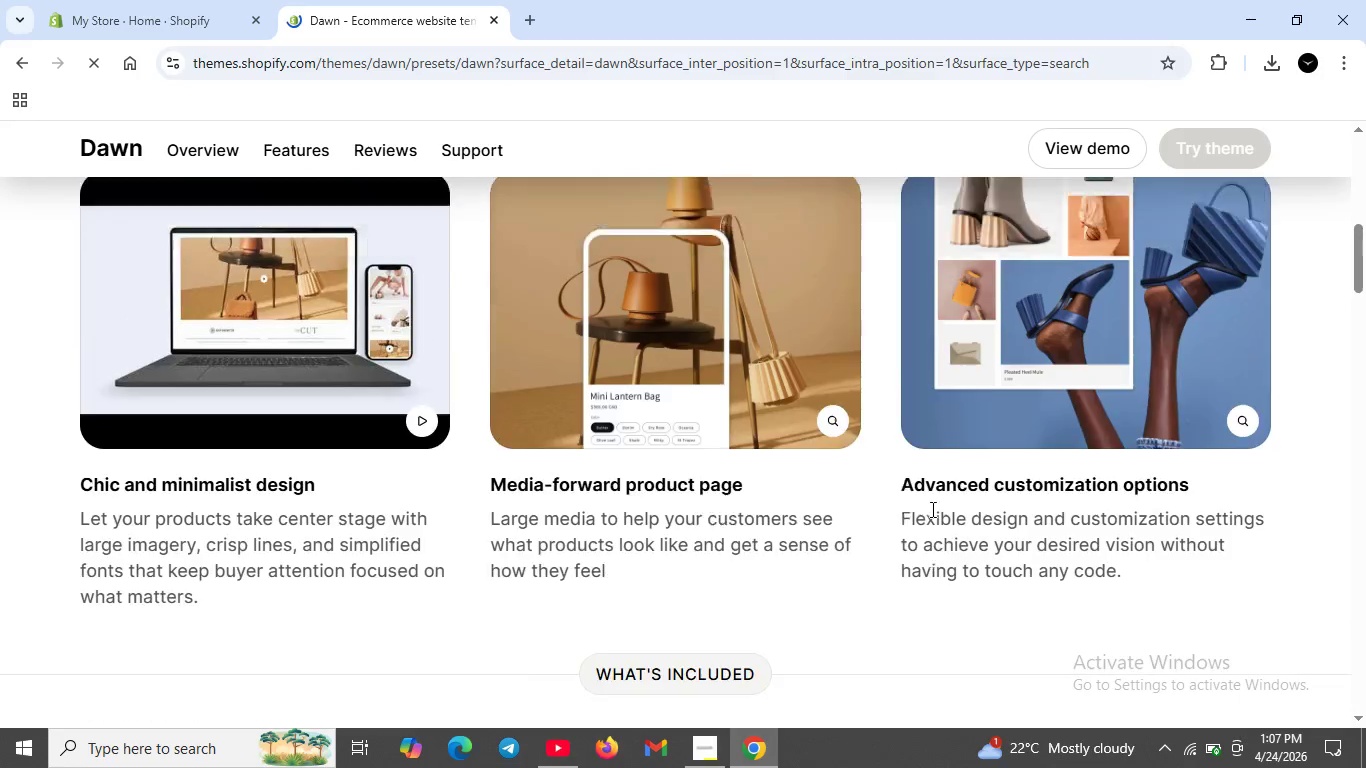 
scroll: coordinate [931, 509], scroll_direction: up, amount: 10.0
 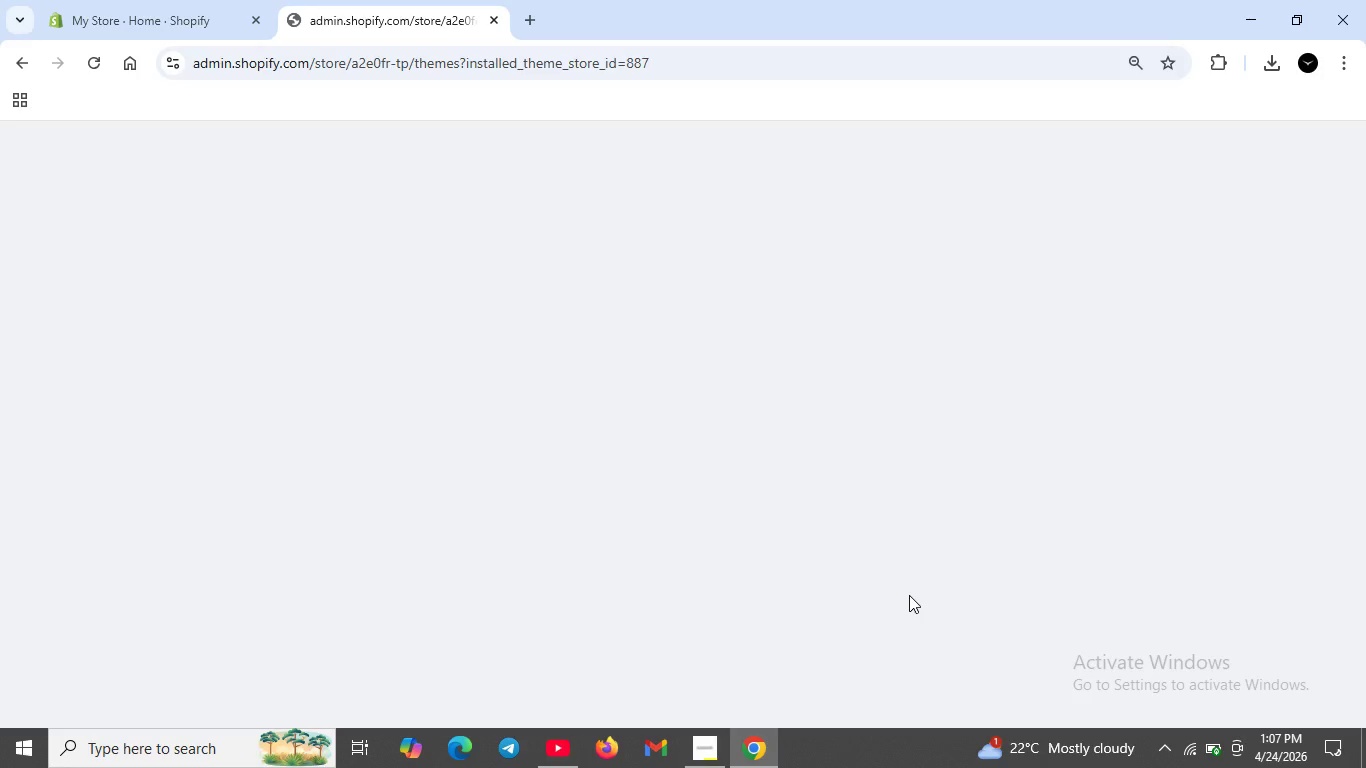 
wait(12.77)
 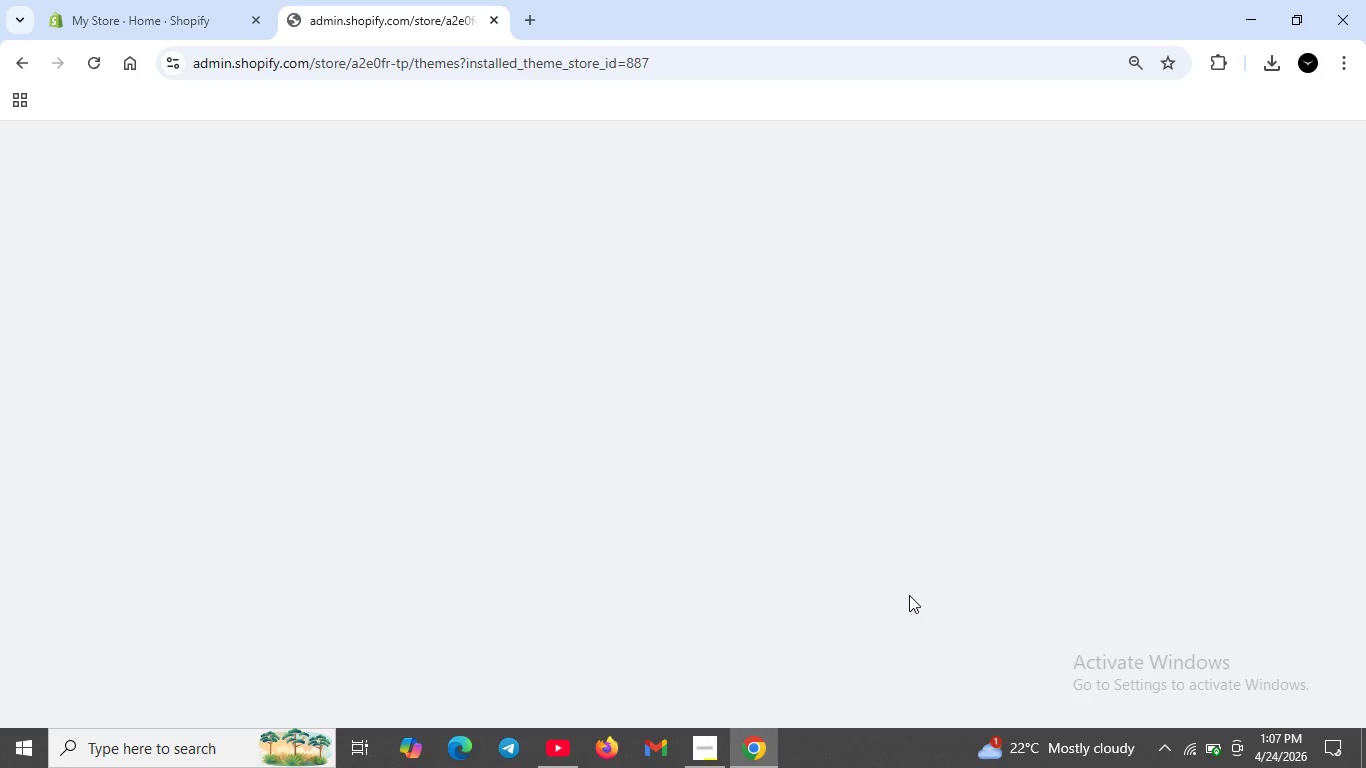 
mouse_move([888, 548])
 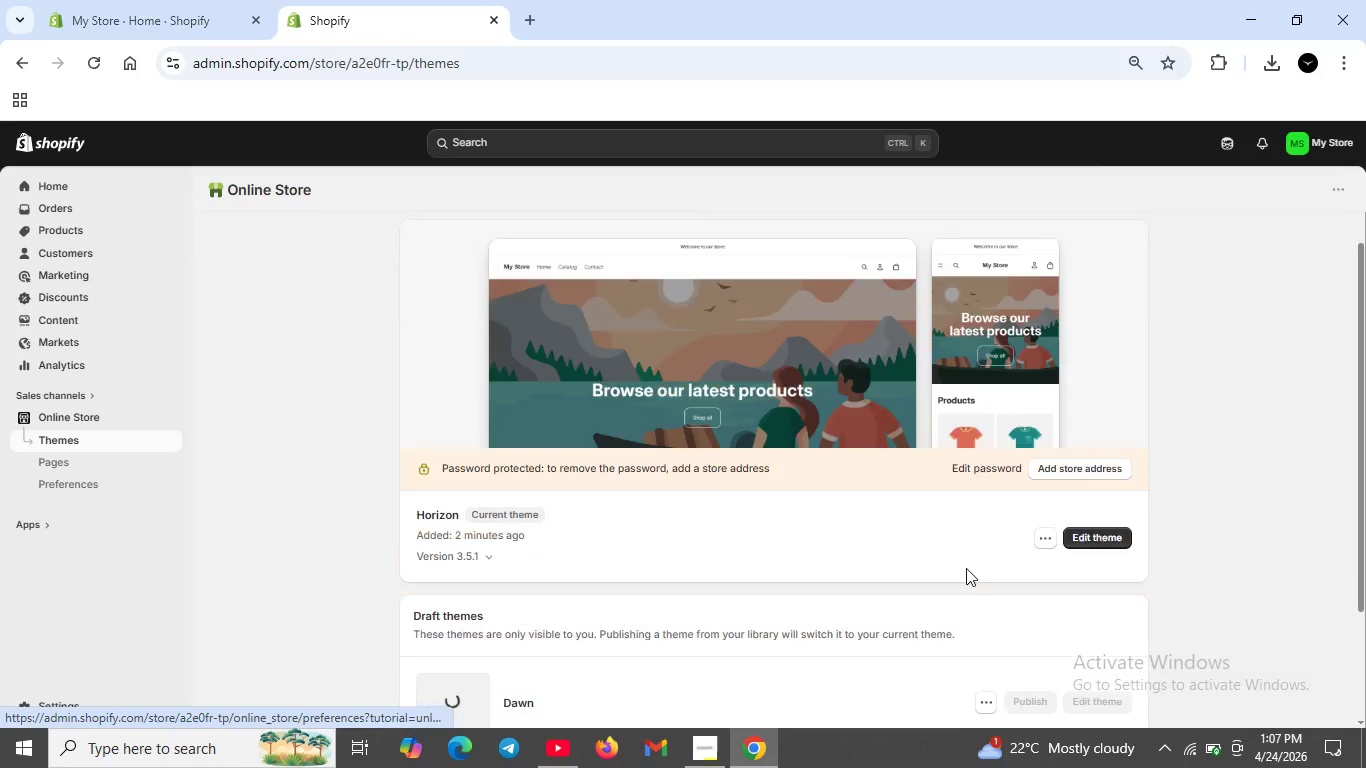 
scroll: coordinate [966, 568], scroll_direction: down, amount: 2.0
 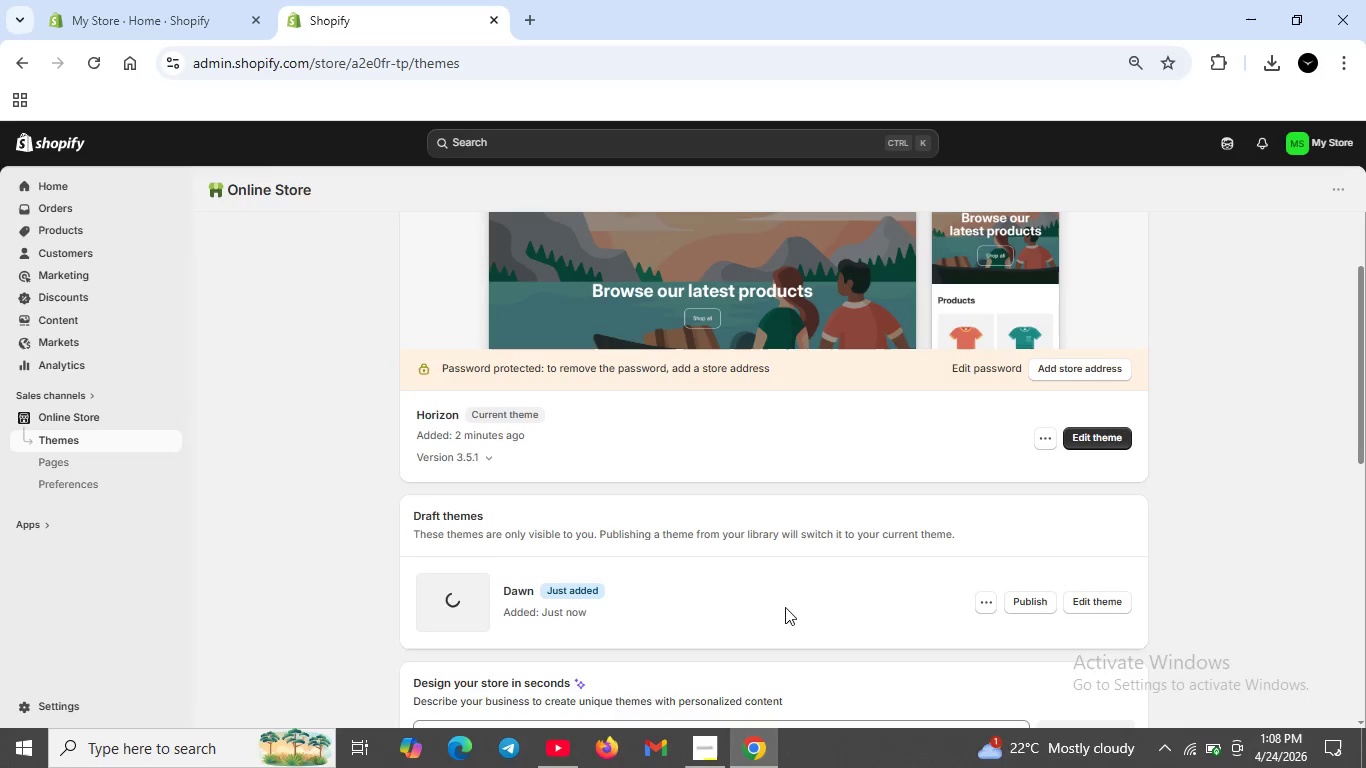 
wait(16.34)
 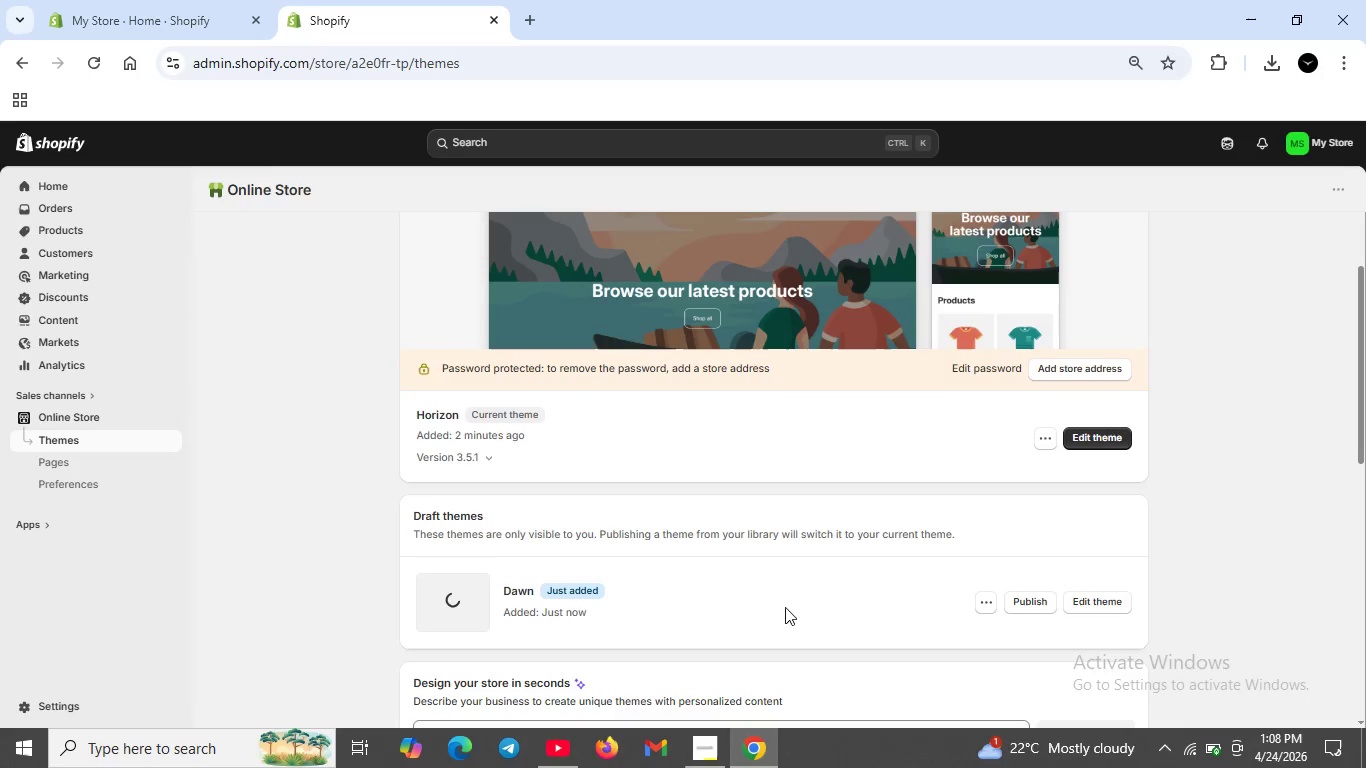 
left_click([1023, 603])
 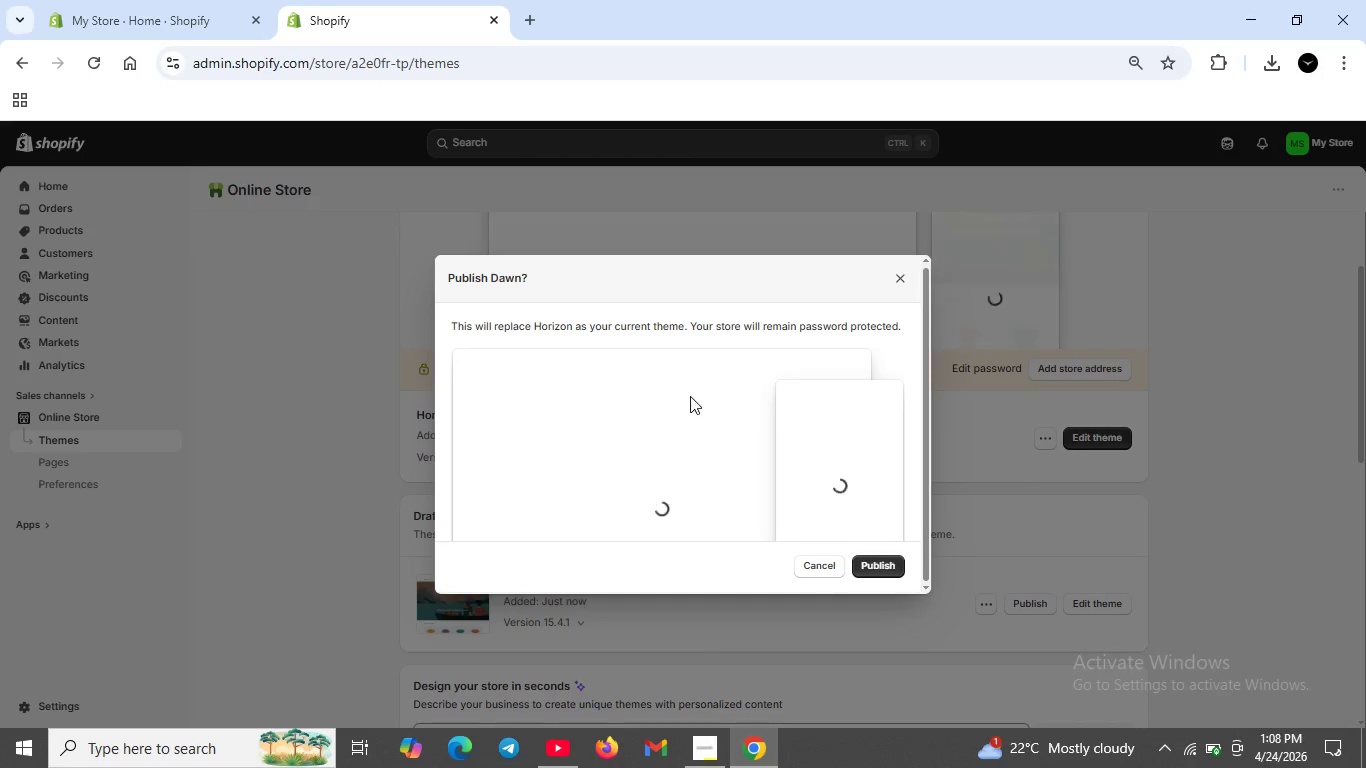 
scroll: coordinate [708, 412], scroll_direction: down, amount: 3.0
 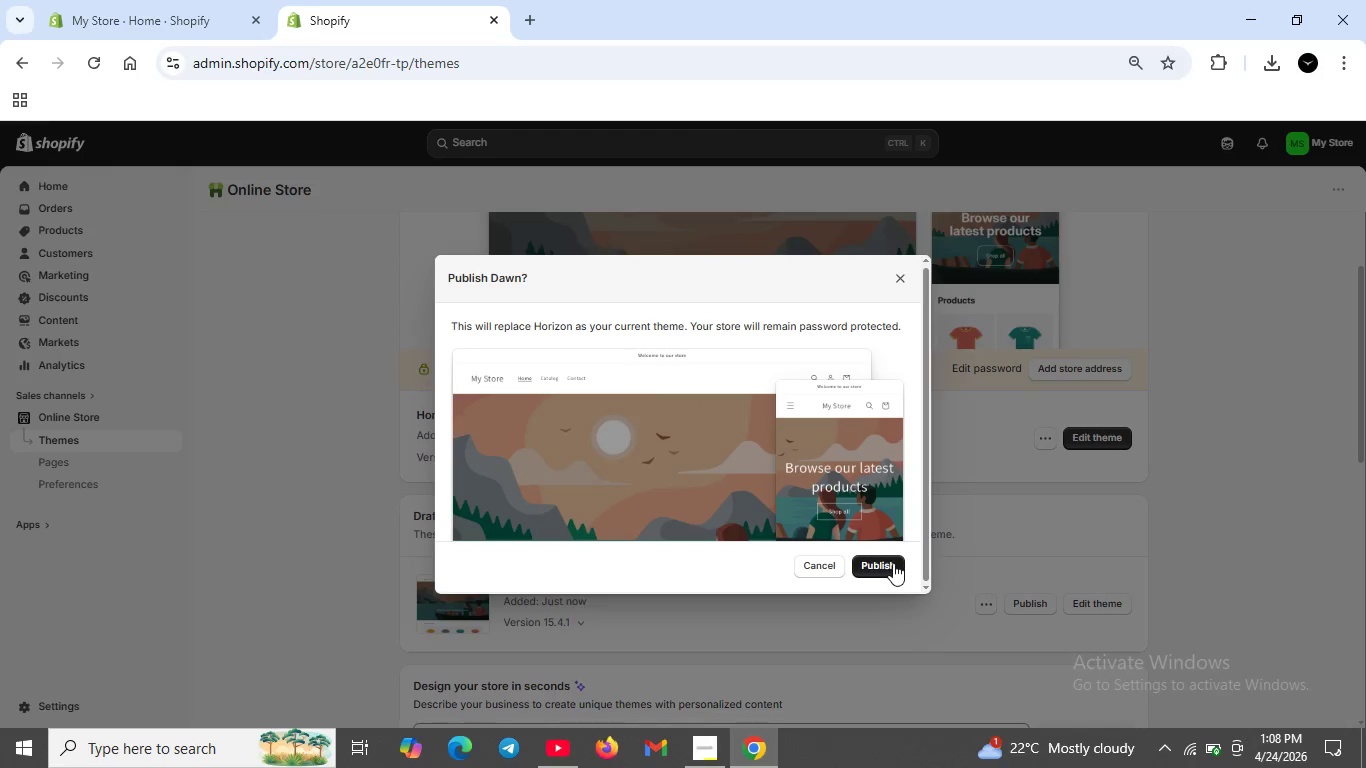 
left_click([893, 563])
 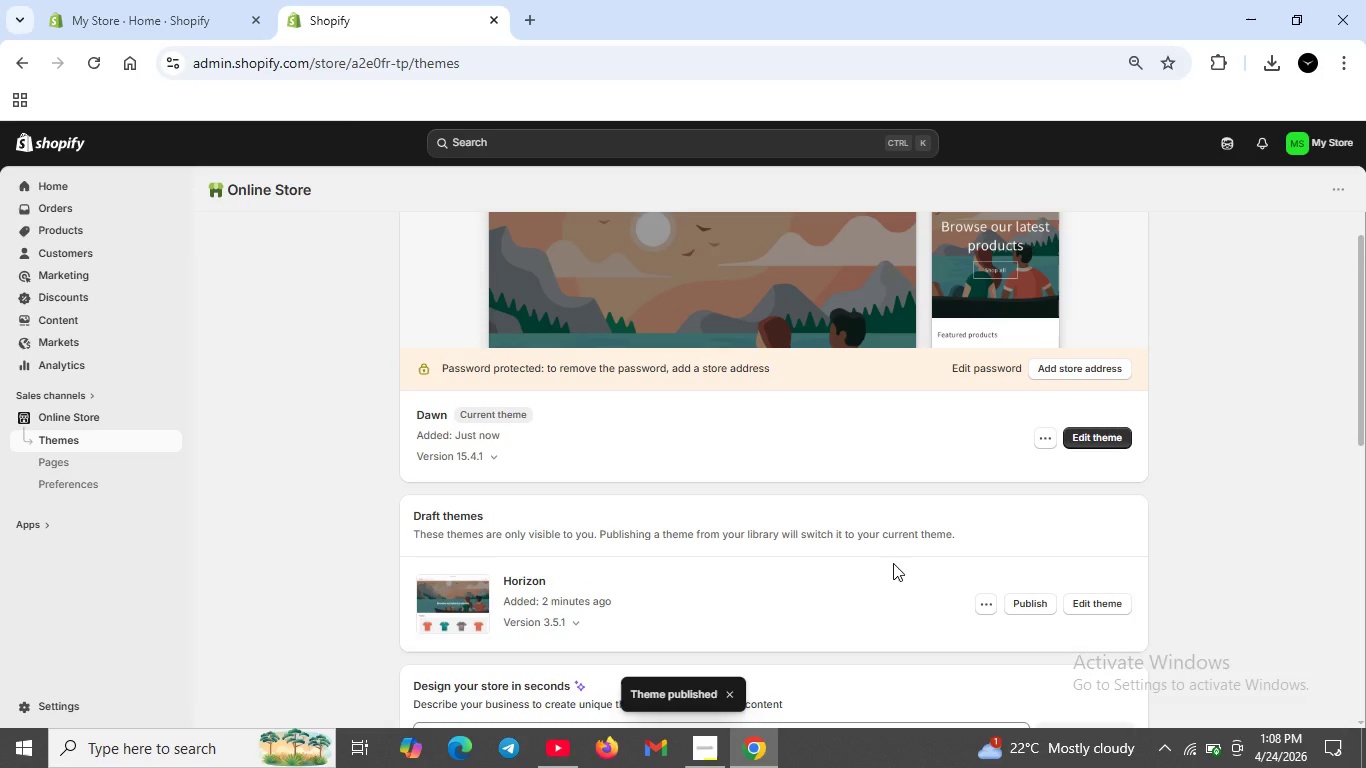 
wait(10.36)
 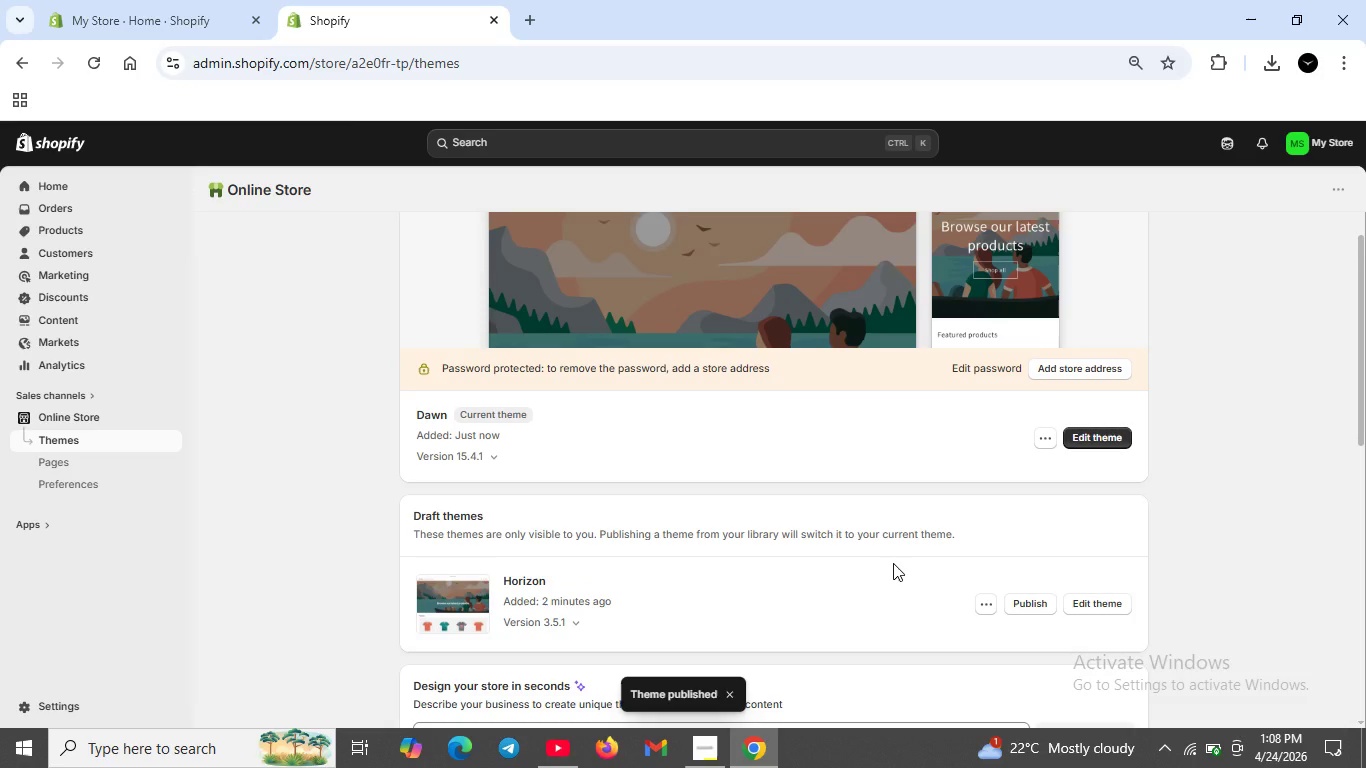 
left_click([1096, 435])
 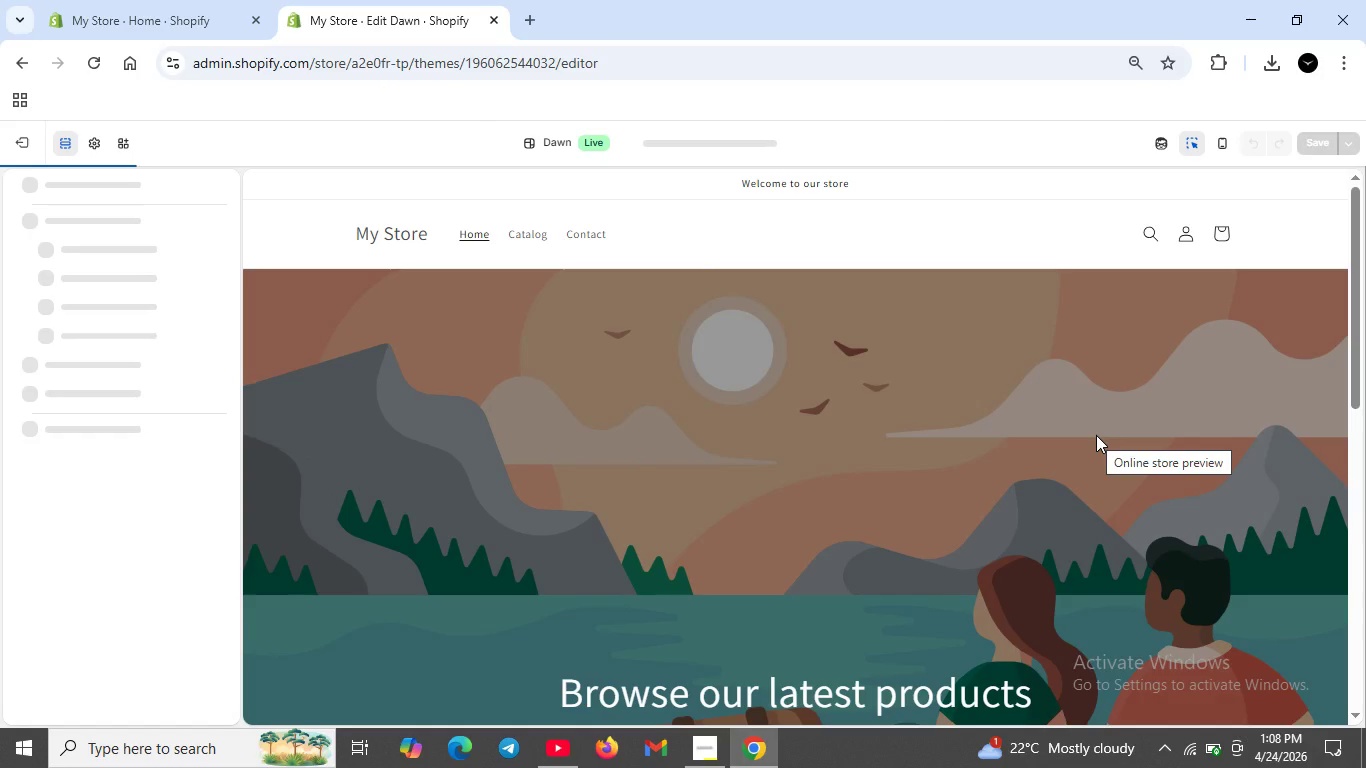 
wait(7.64)
 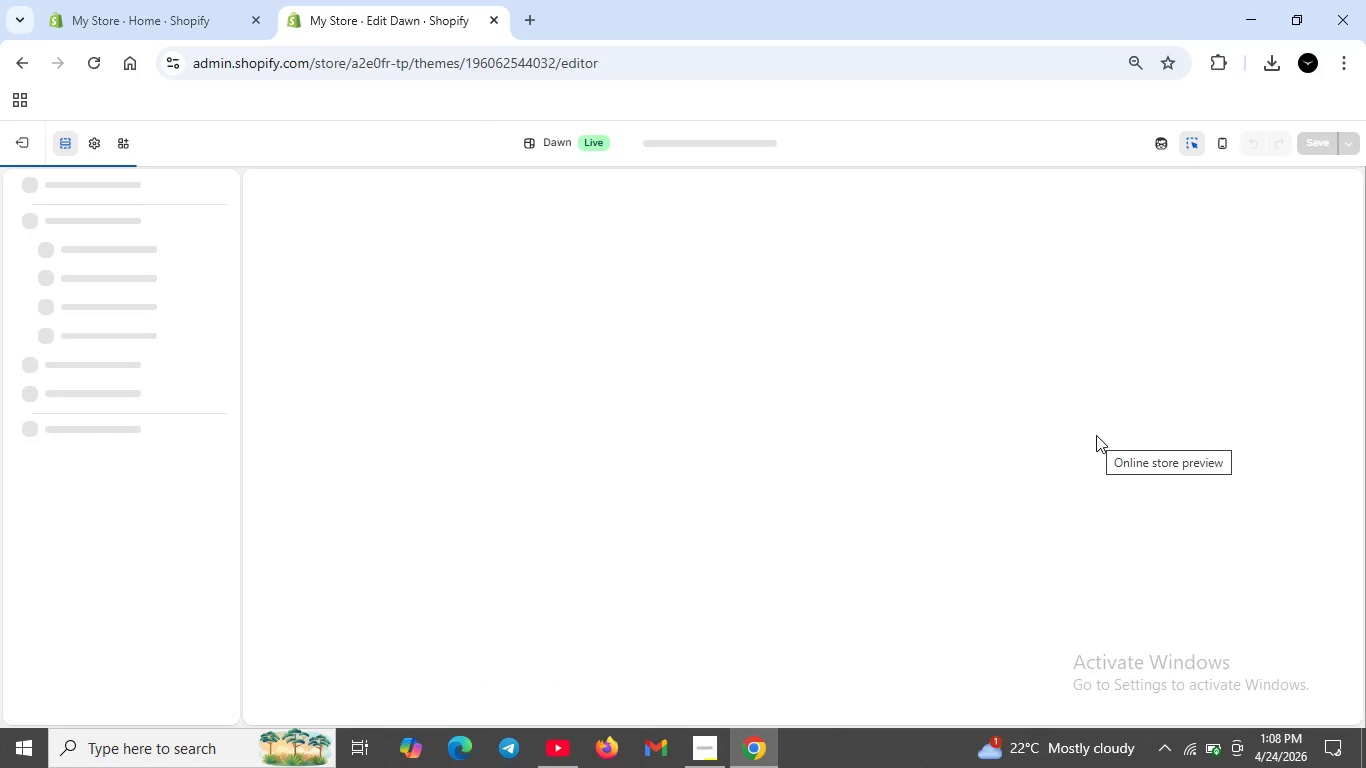 
scroll: coordinate [778, 412], scroll_direction: down, amount: 2.0
 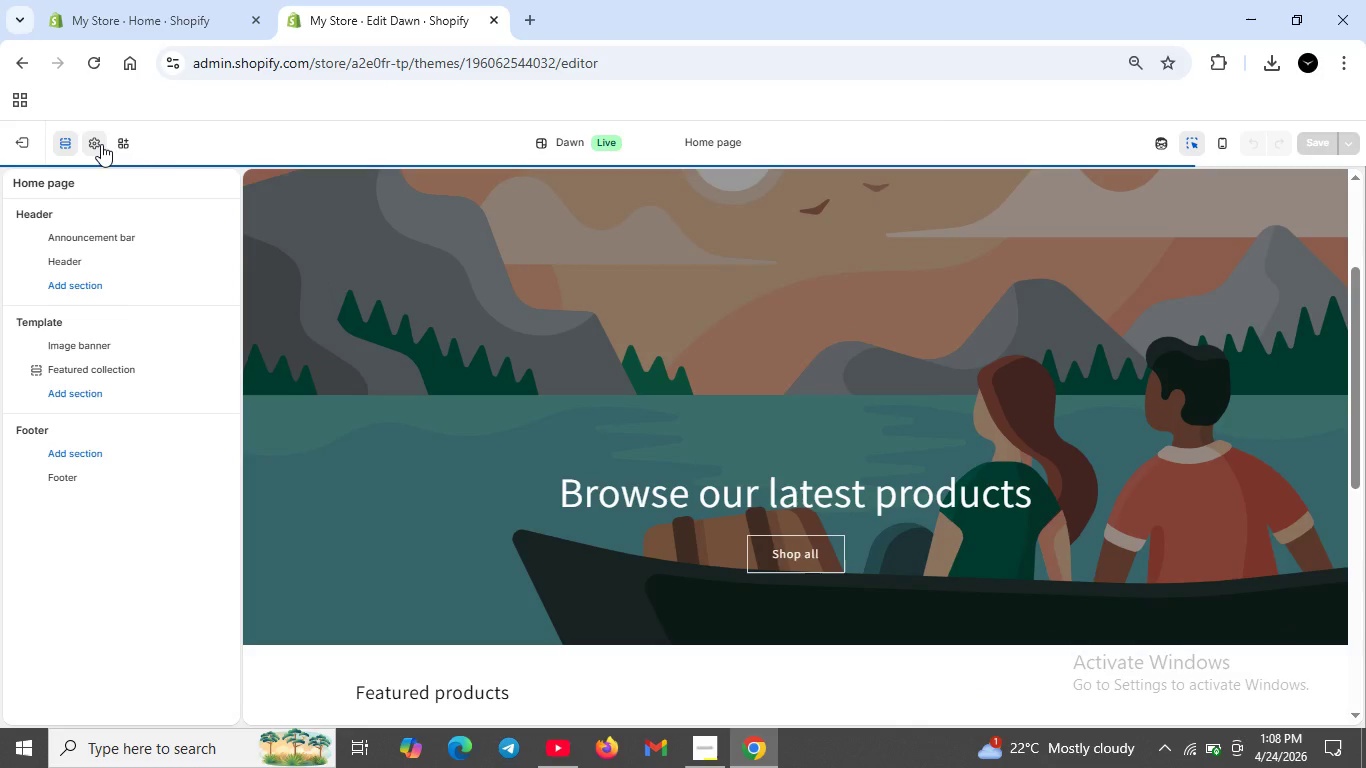 
left_click([101, 144])
 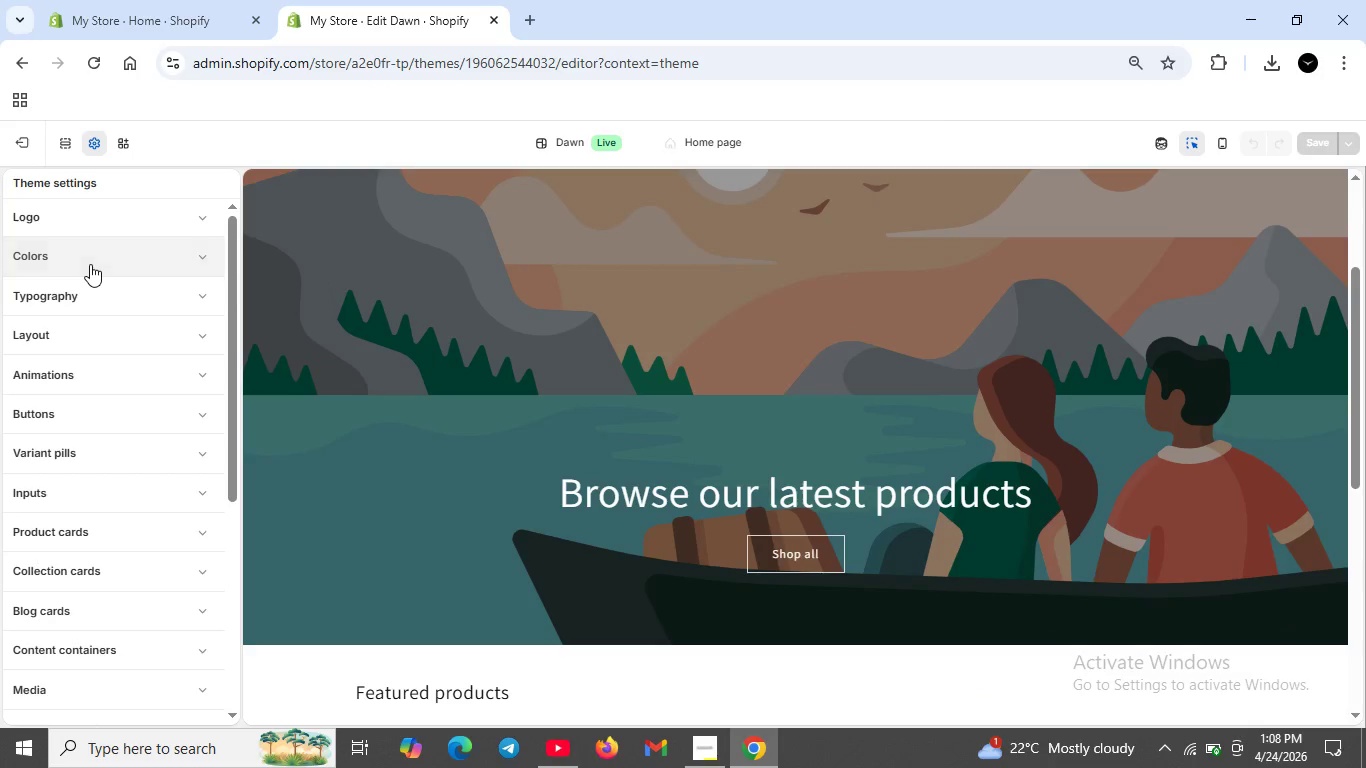 
left_click([90, 264])
 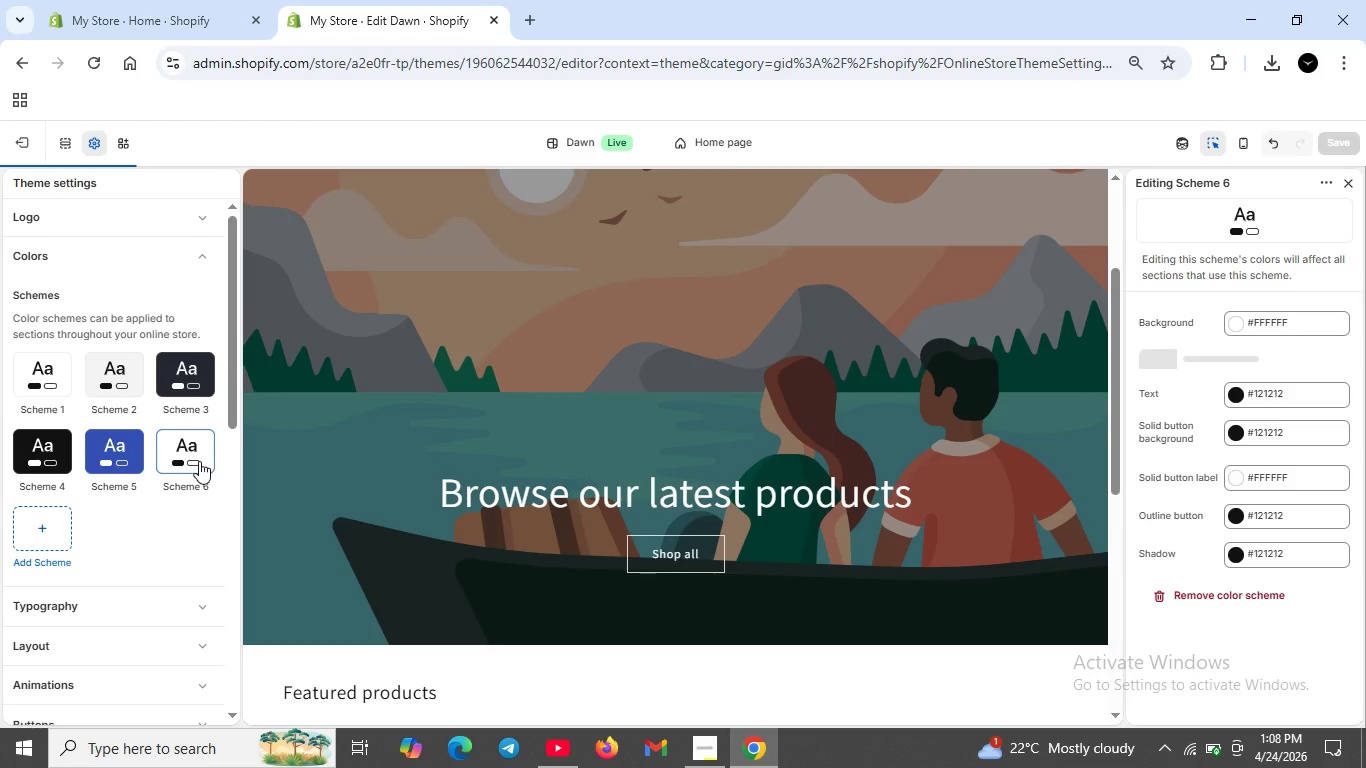 
wait(8.7)
 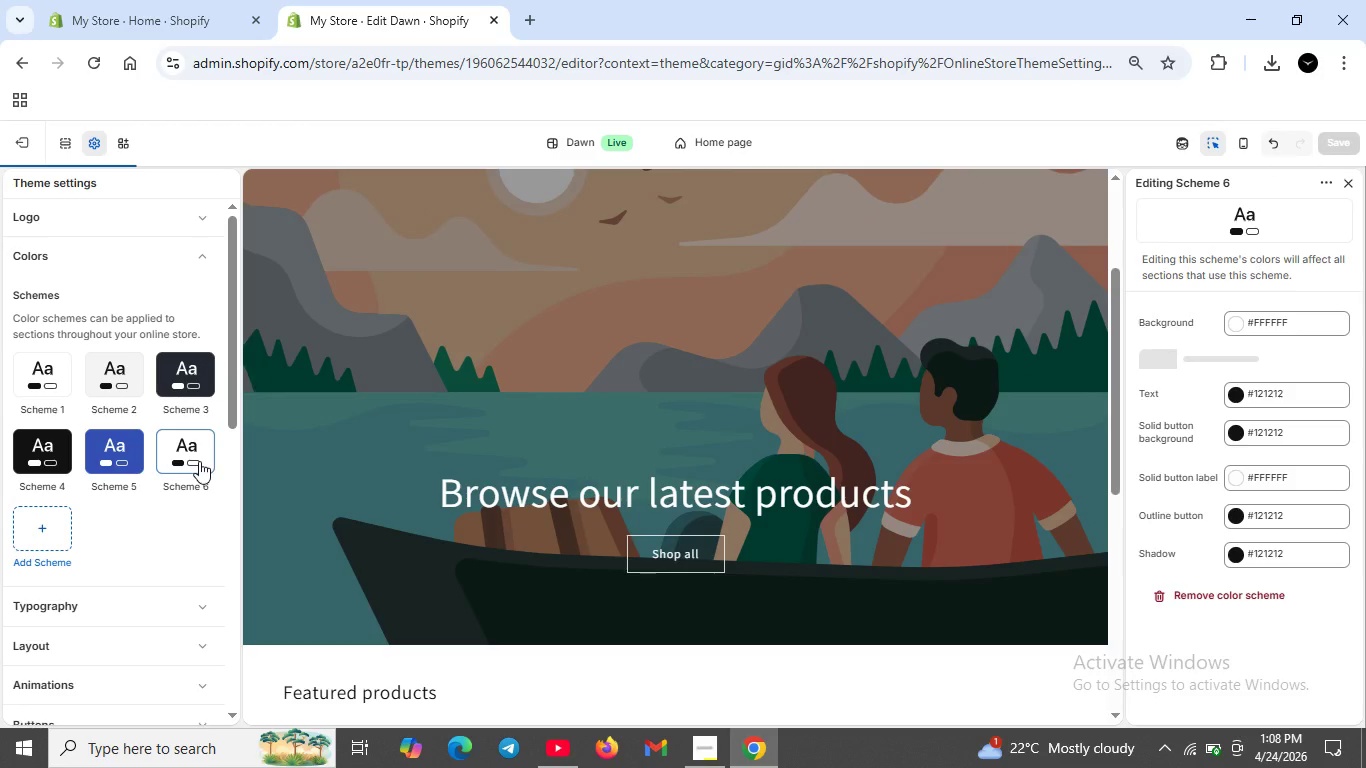 
left_click([1297, 432])
 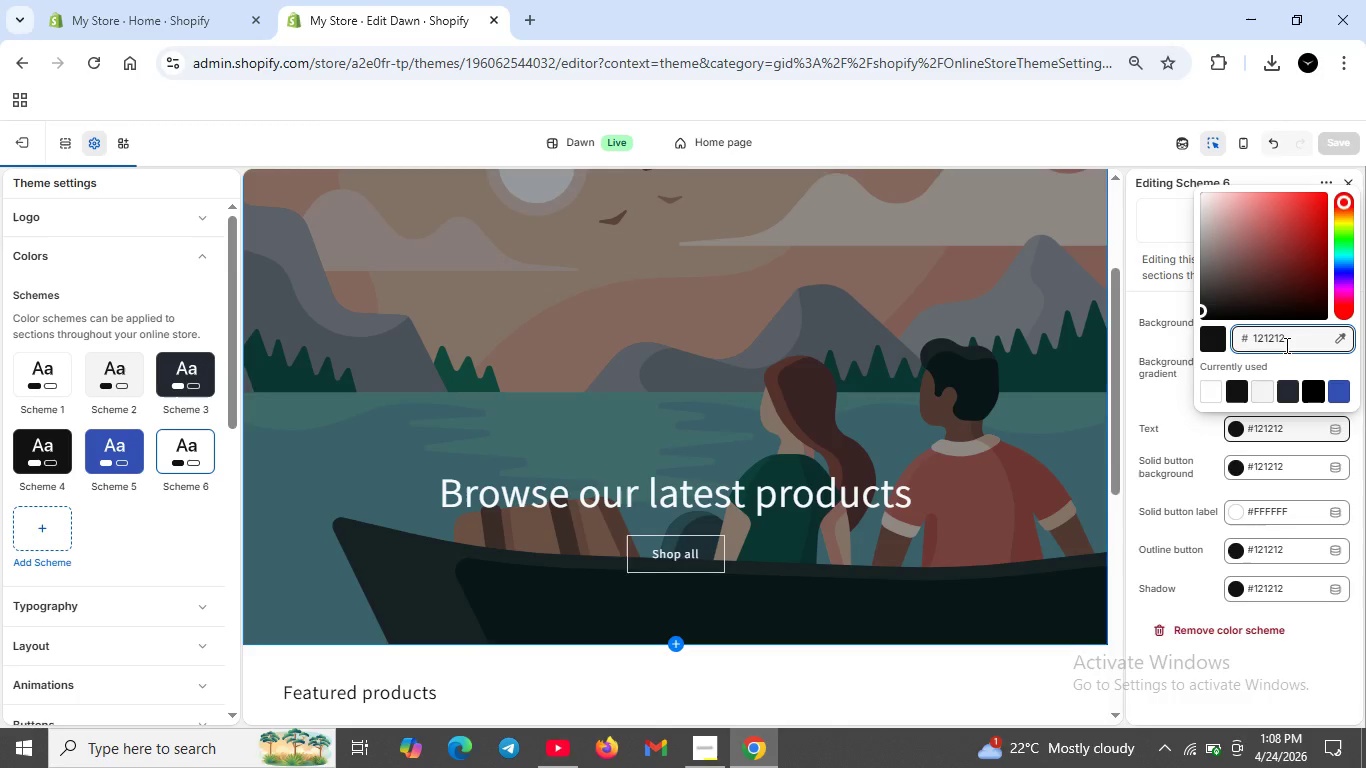 
double_click([1285, 345])
 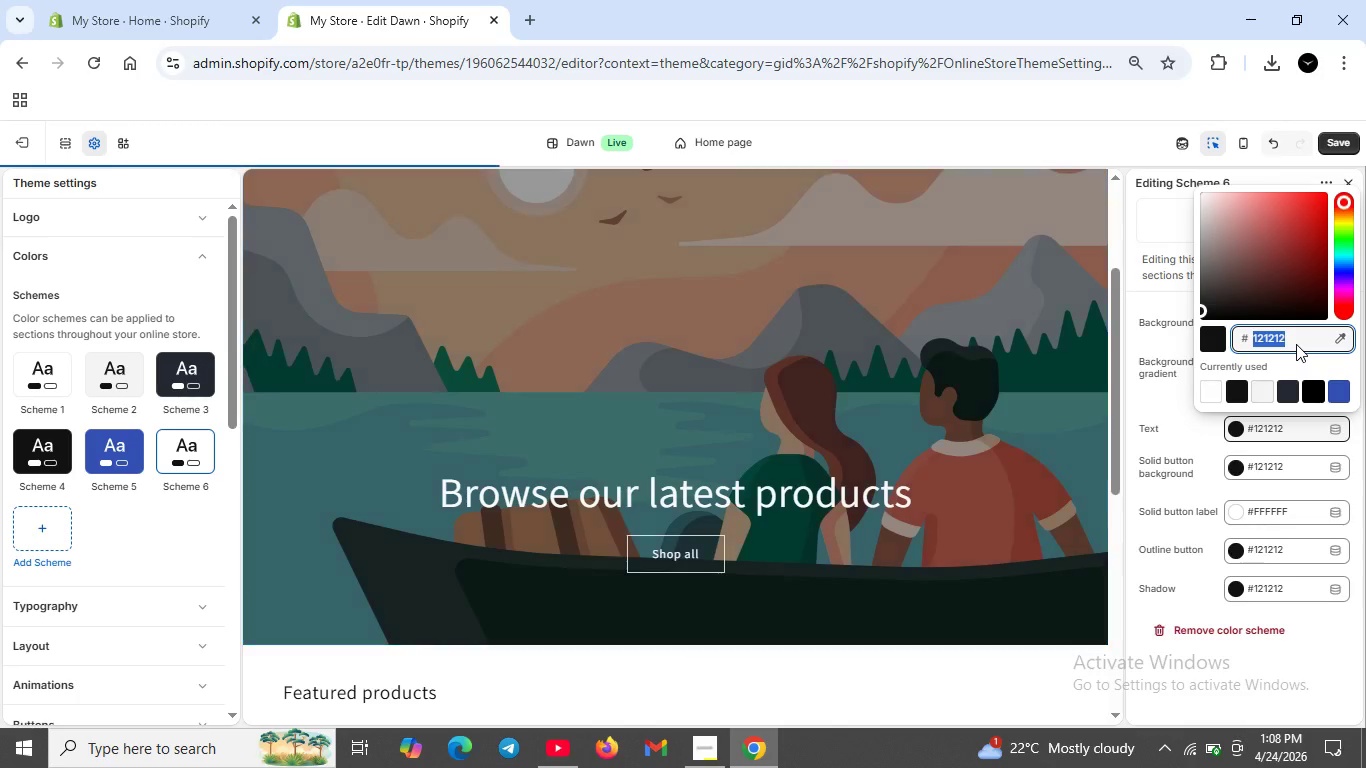 
key(Backspace)
type(1D2E3D)
 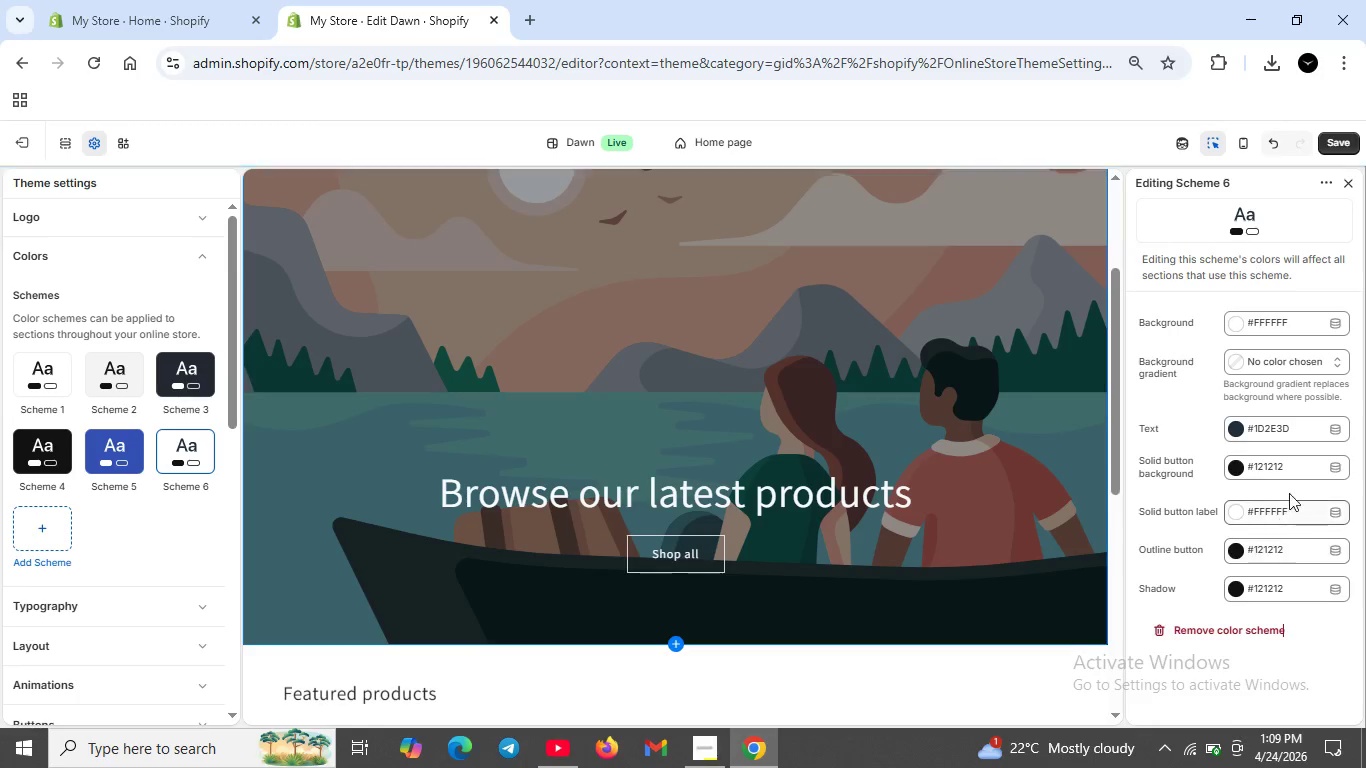 
wait(15.48)
 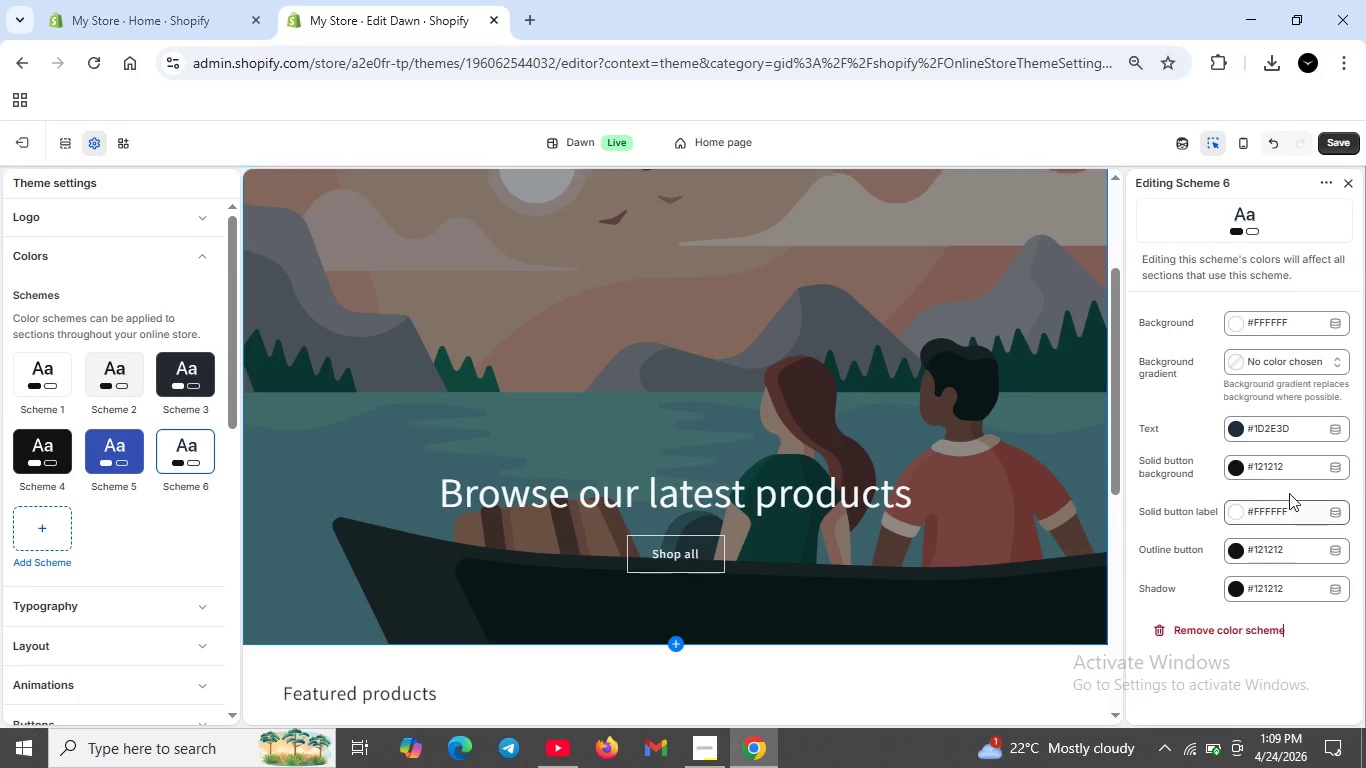 
double_click([1299, 552])
 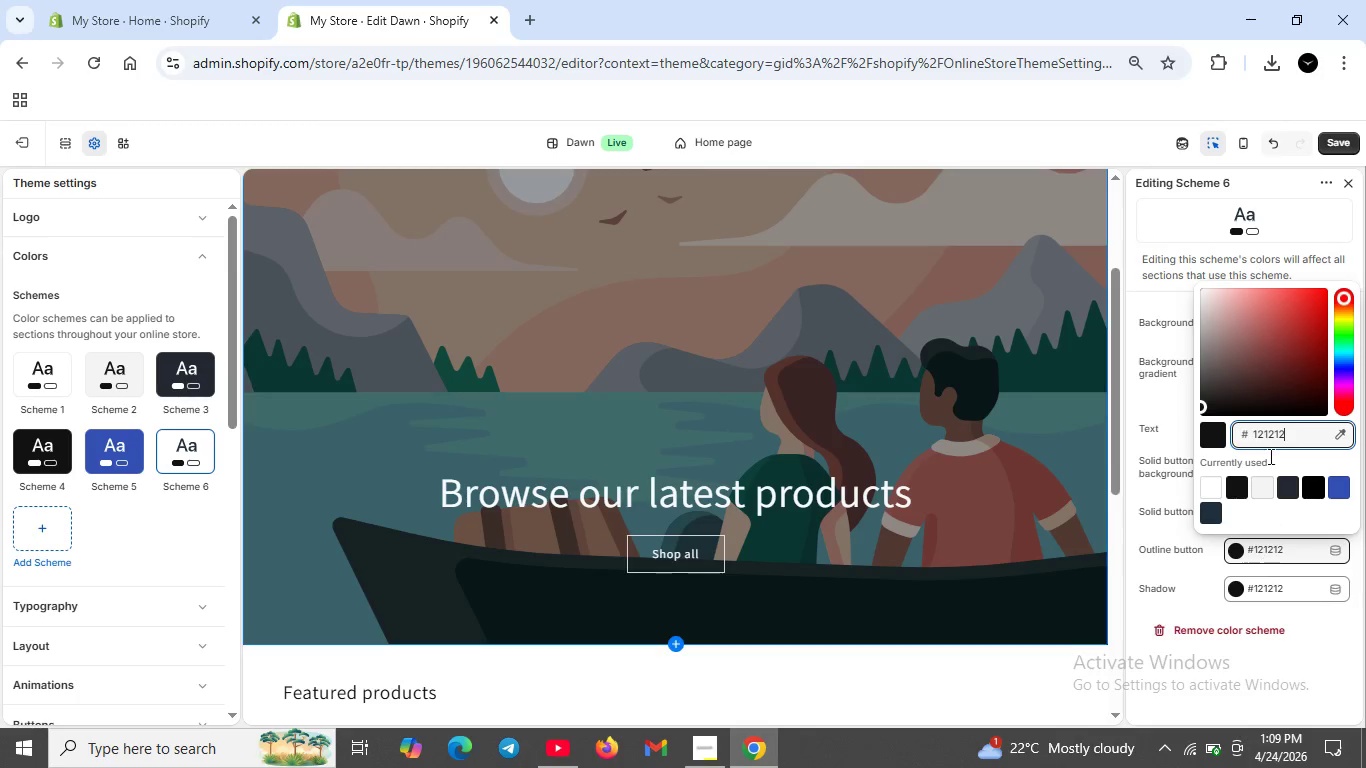 
double_click([1307, 427])
 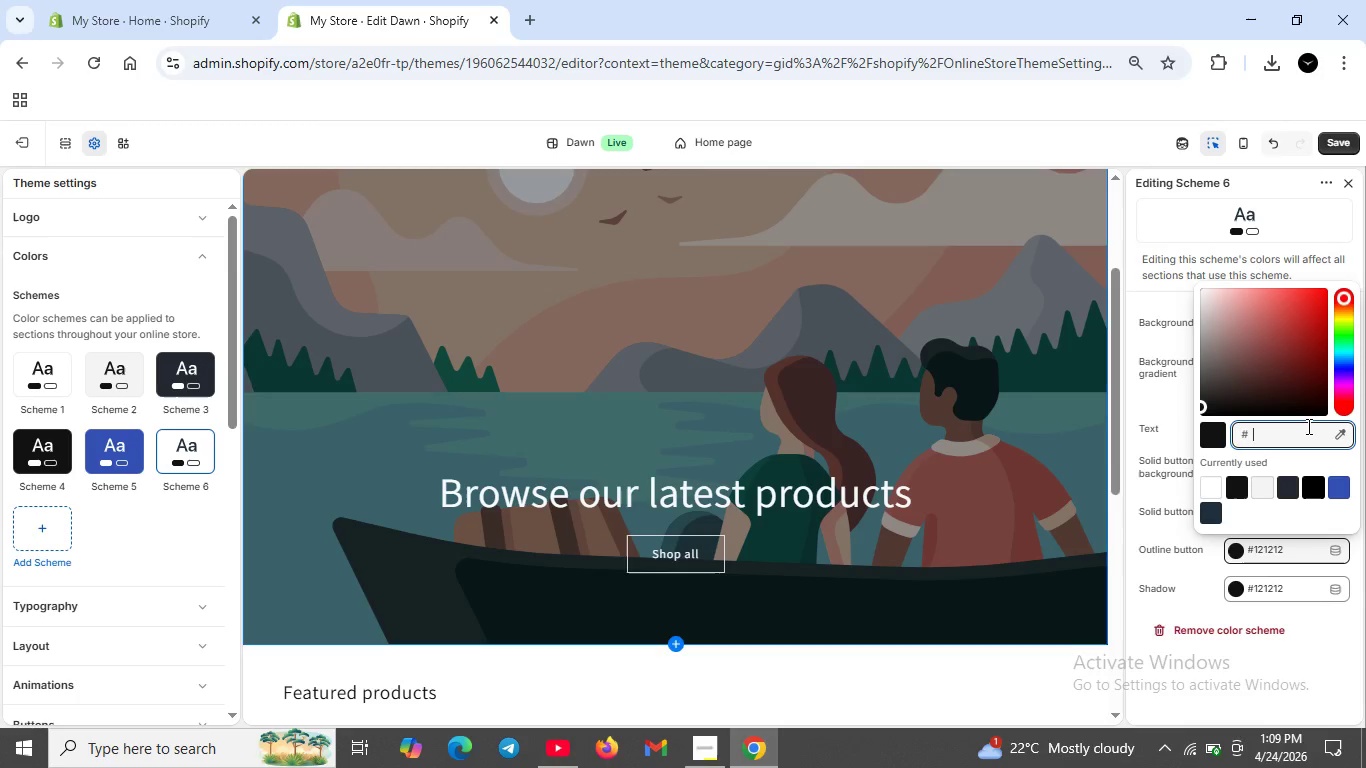 
key(Backspace)
 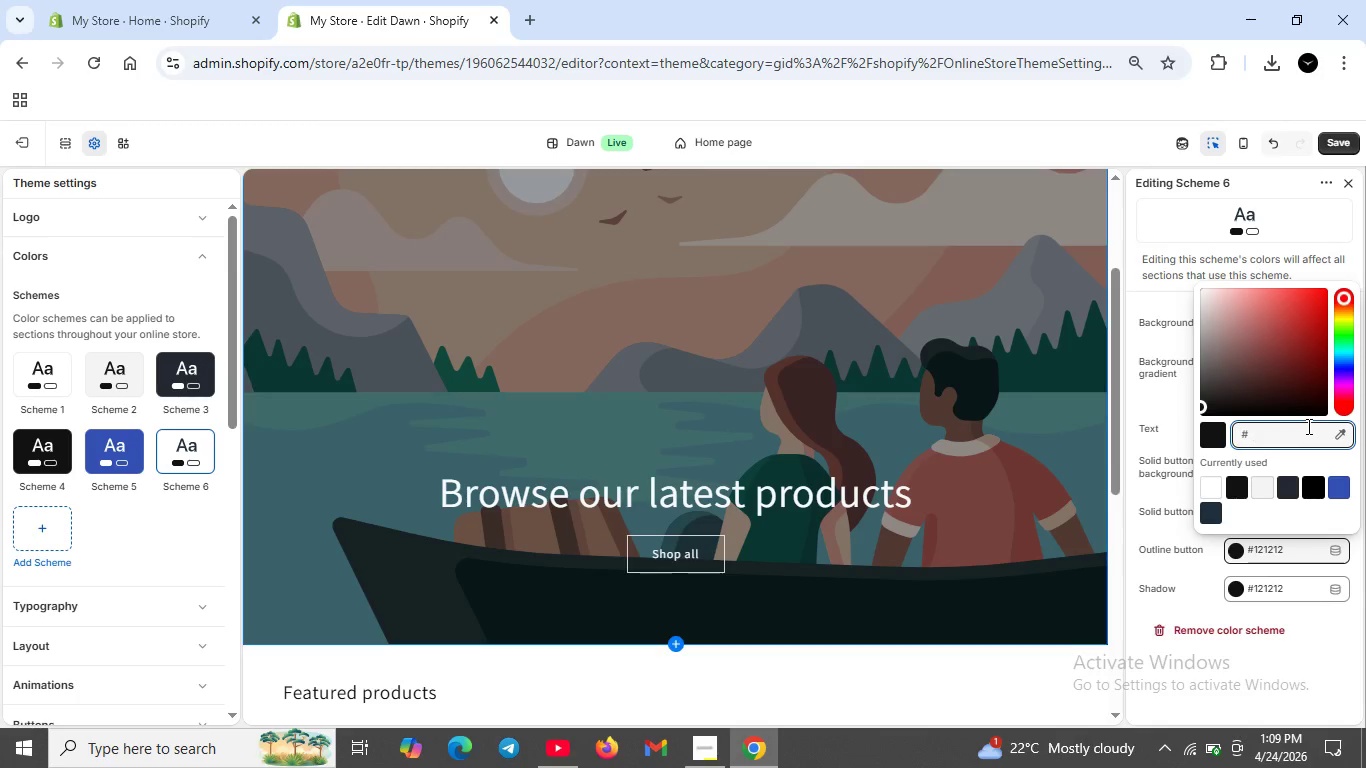 
key(1)
 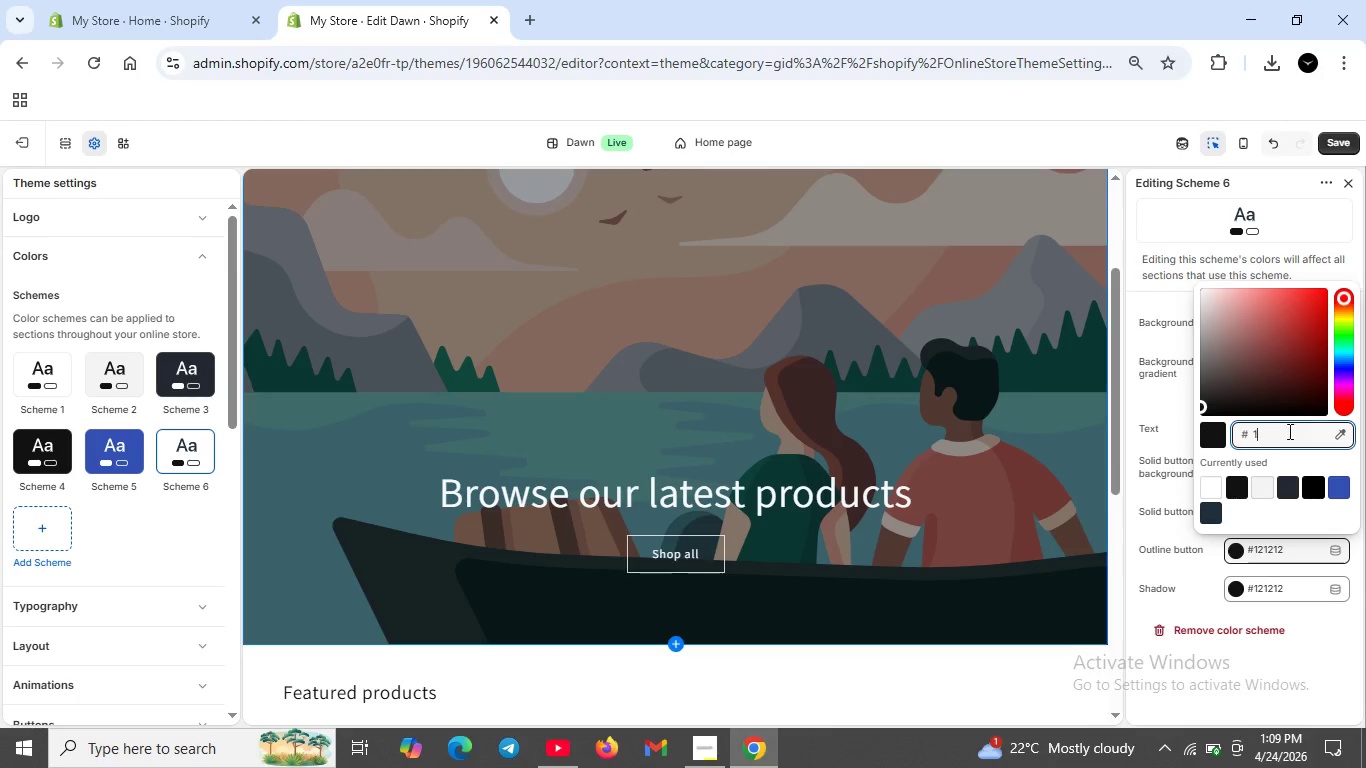 
type(DE)
key(Backspace)
type(2E3D)
 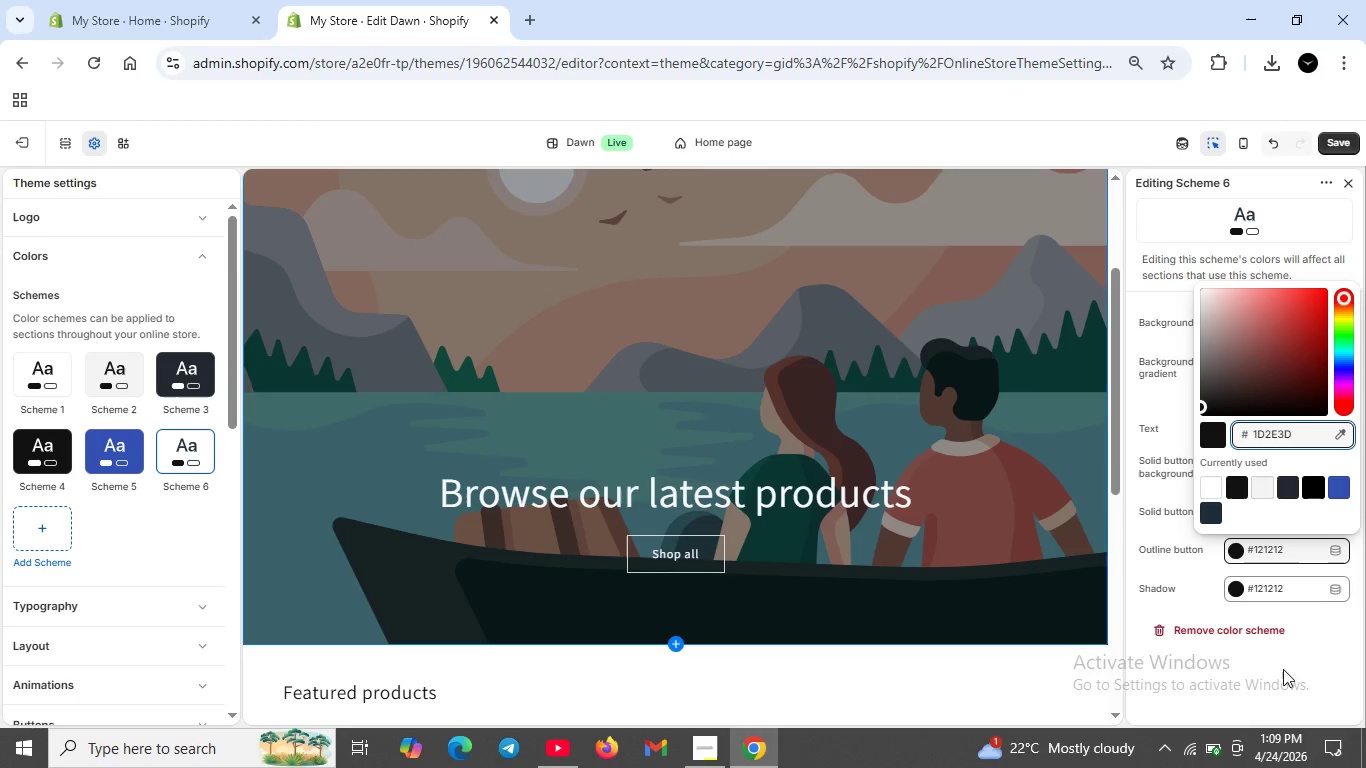 
left_click([1296, 666])
 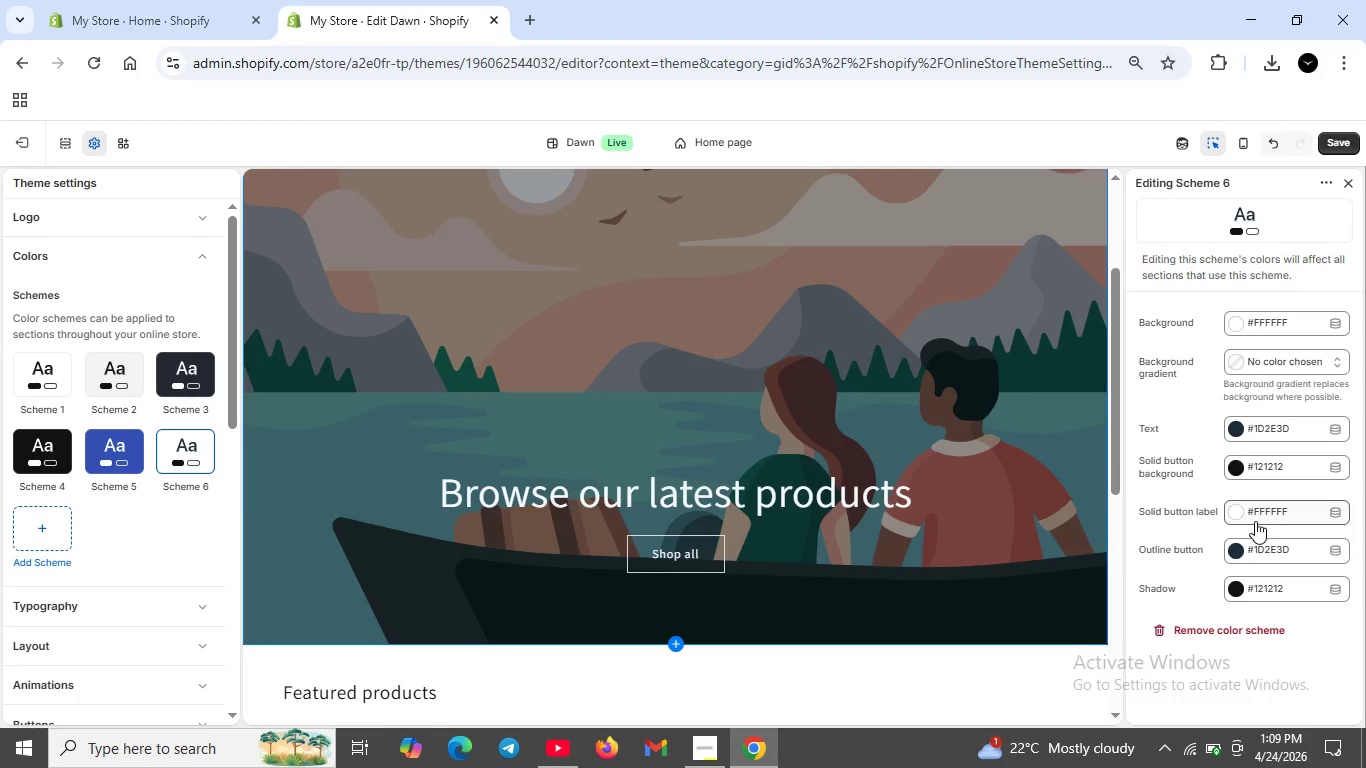 
wait(8.99)
 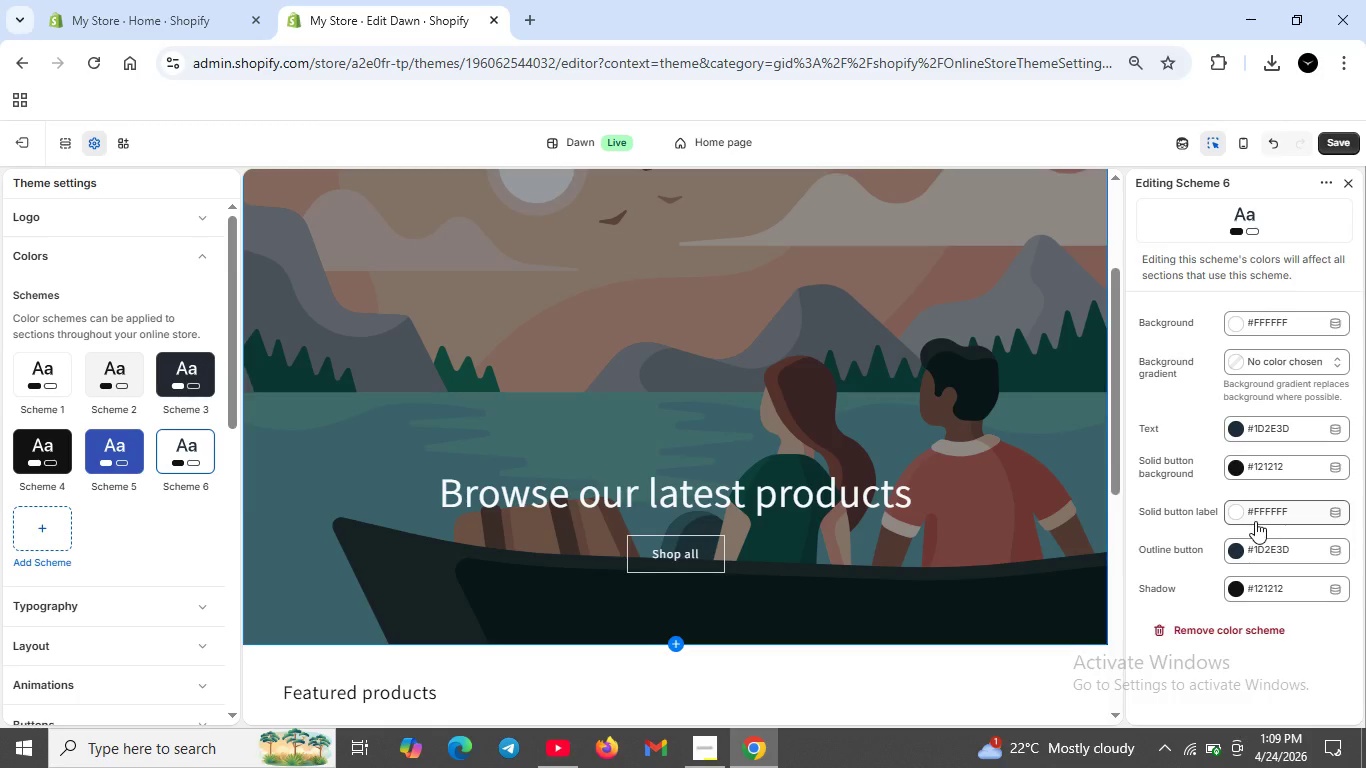 
left_click([1282, 470])
 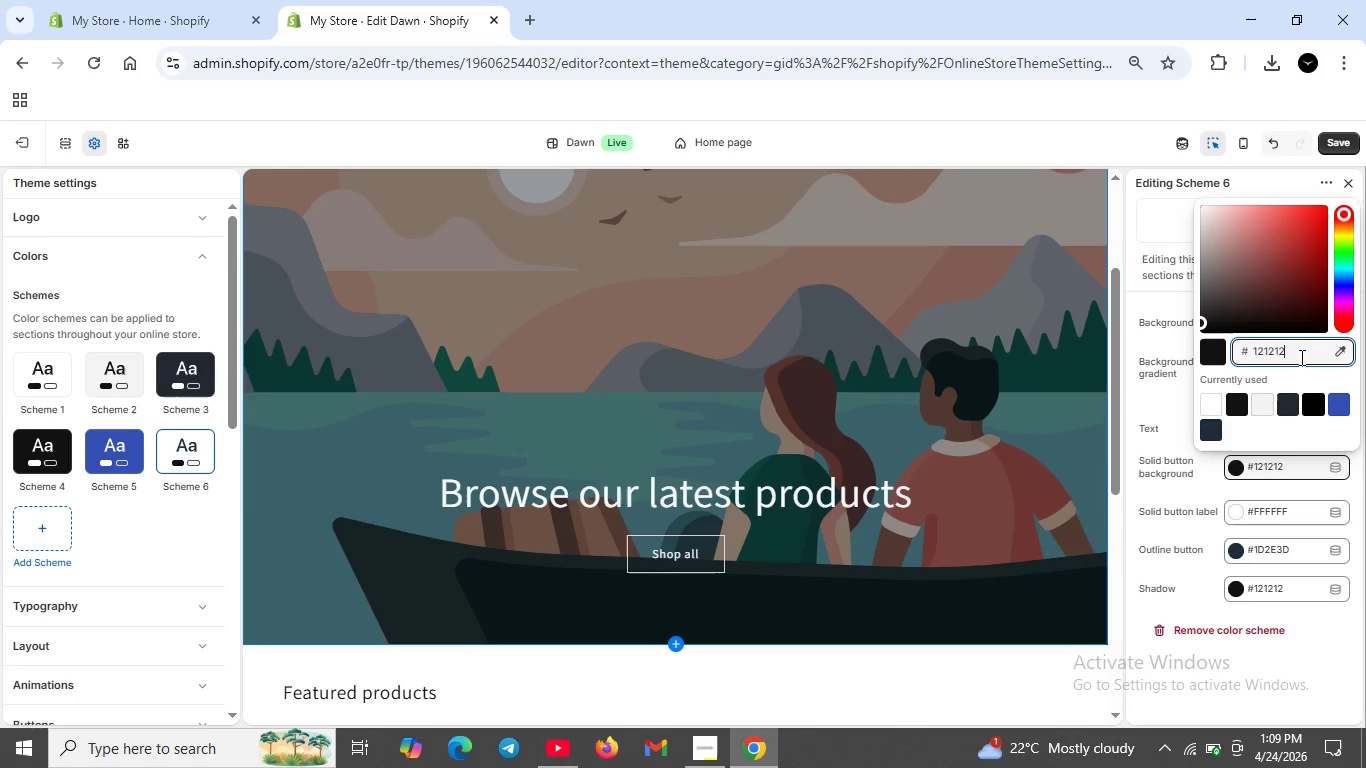 
double_click([1300, 357])
 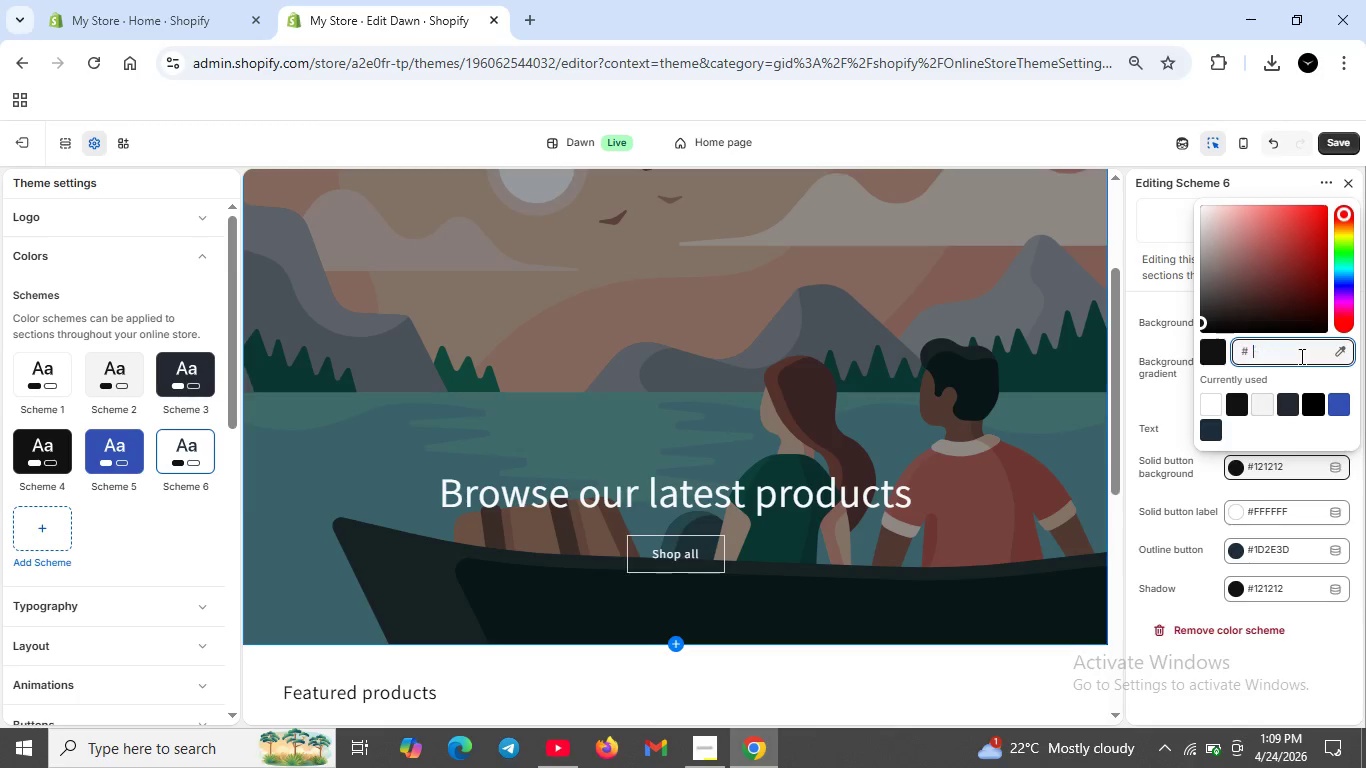 
key(Backspace)
type(1D2E3D)
 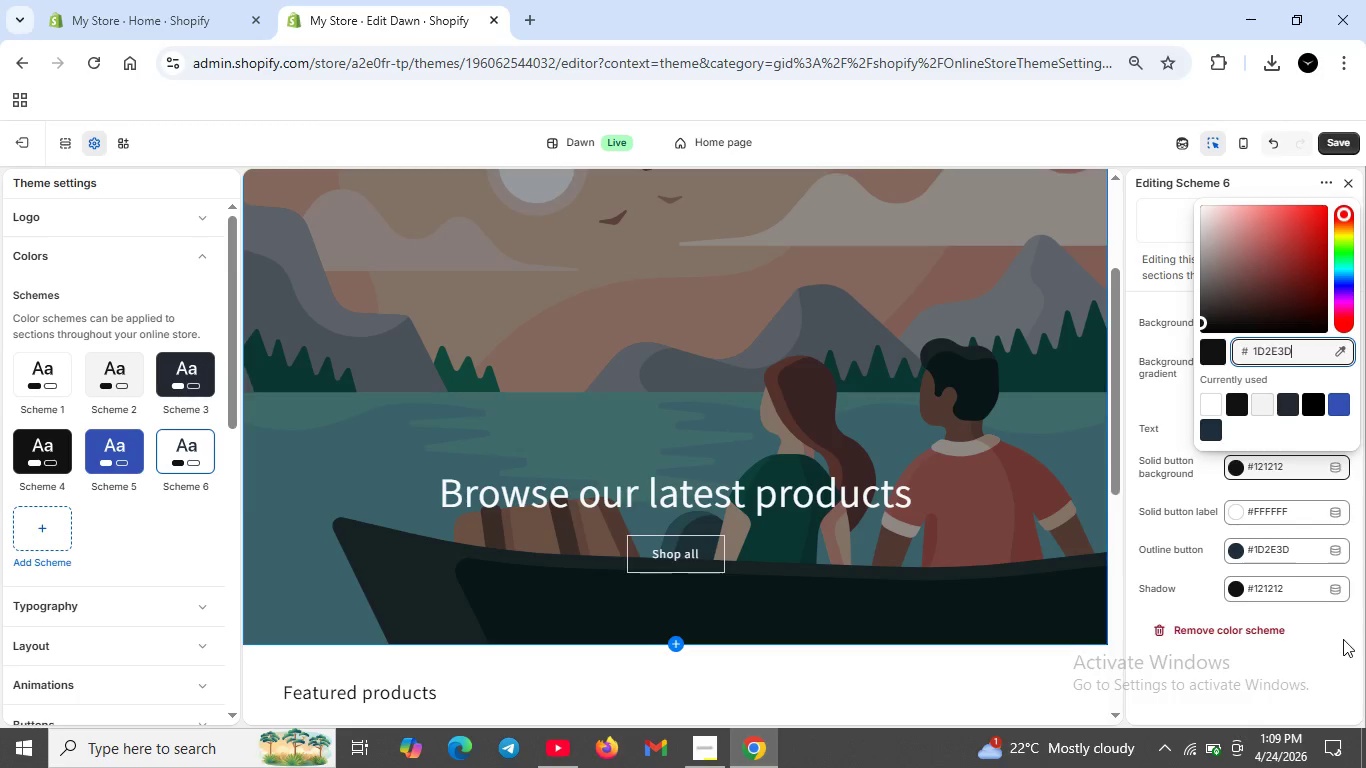 
left_click([1343, 639])
 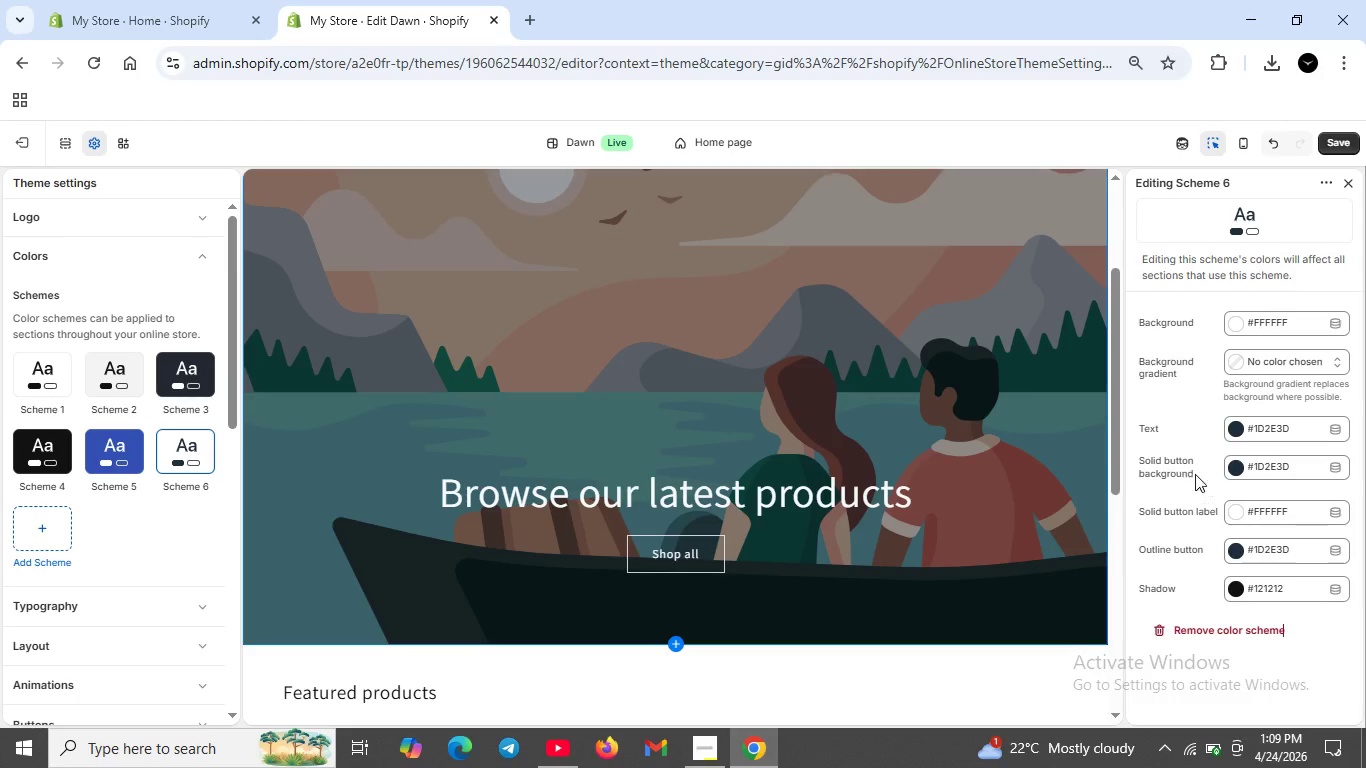 
left_click([1277, 366])
 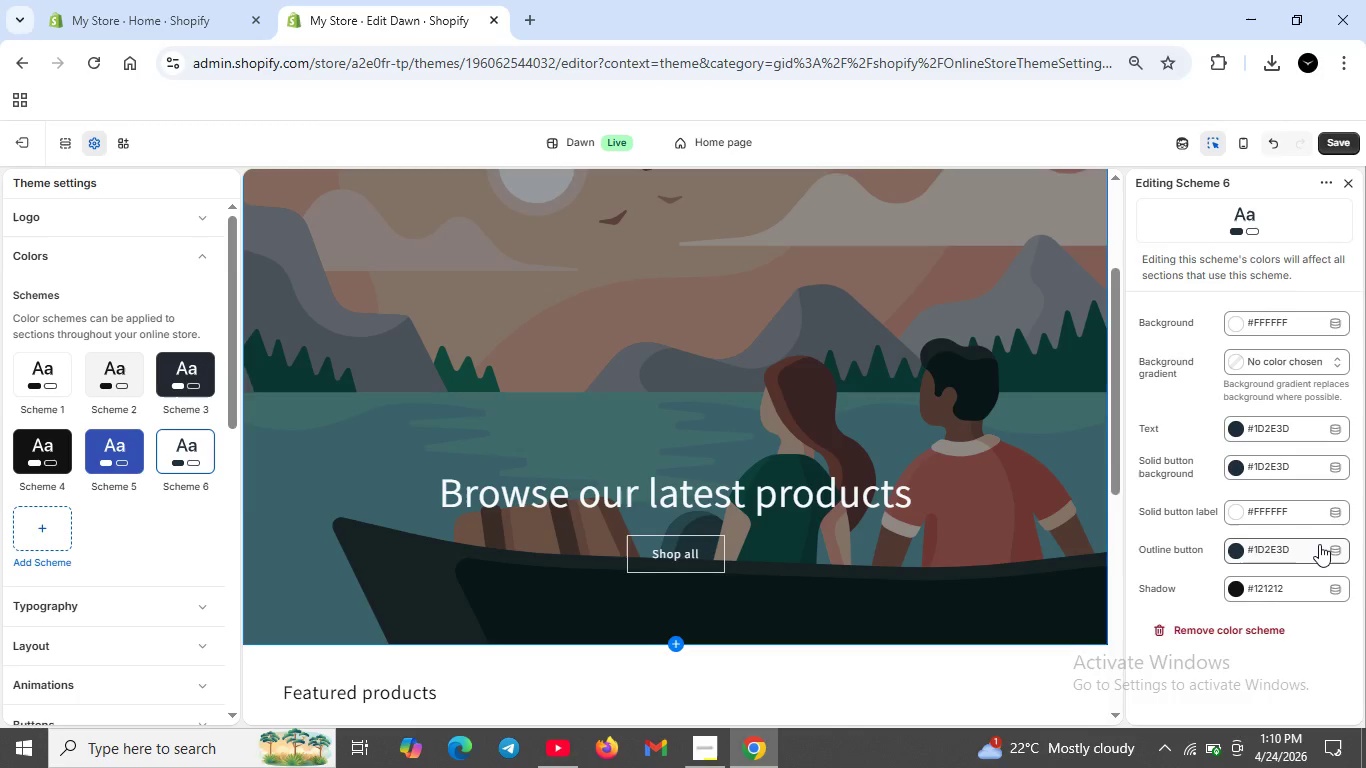 
wait(20.62)
 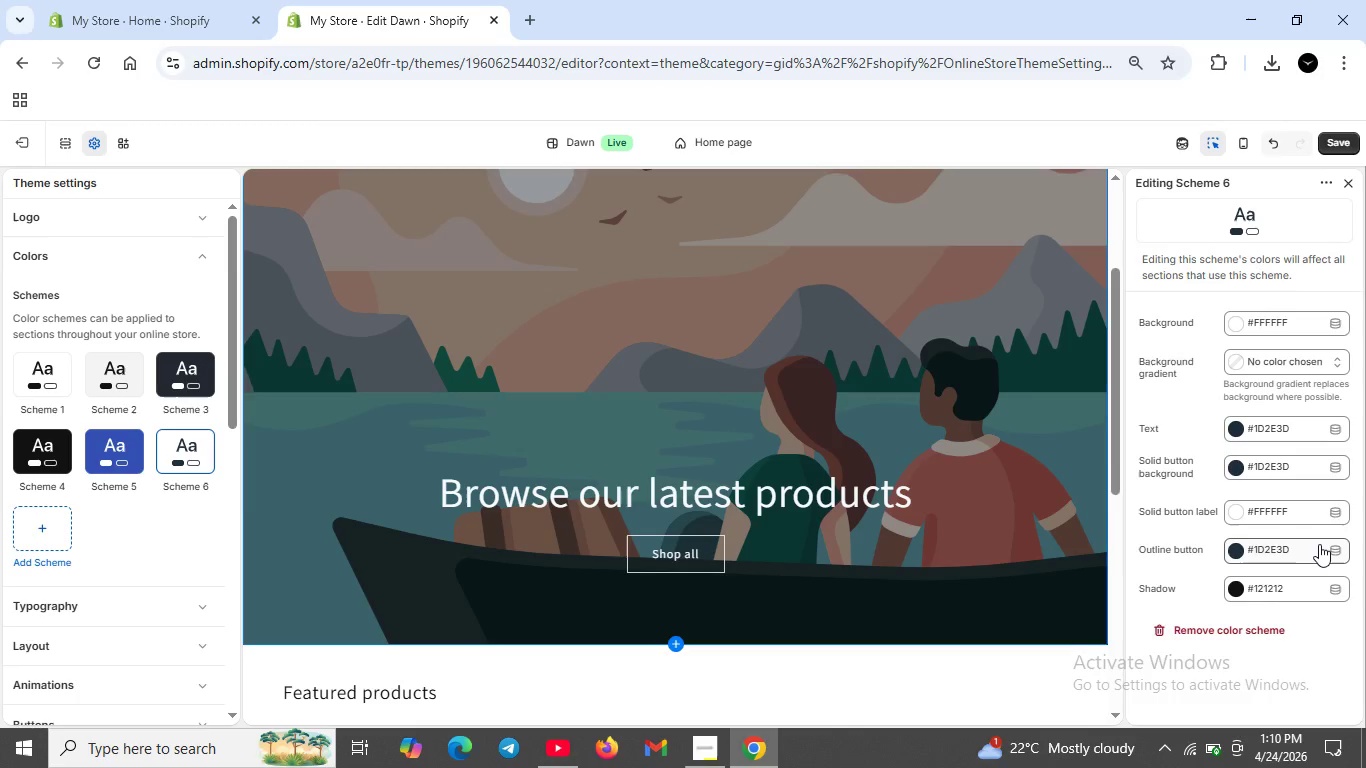 
left_click([1358, 144])
 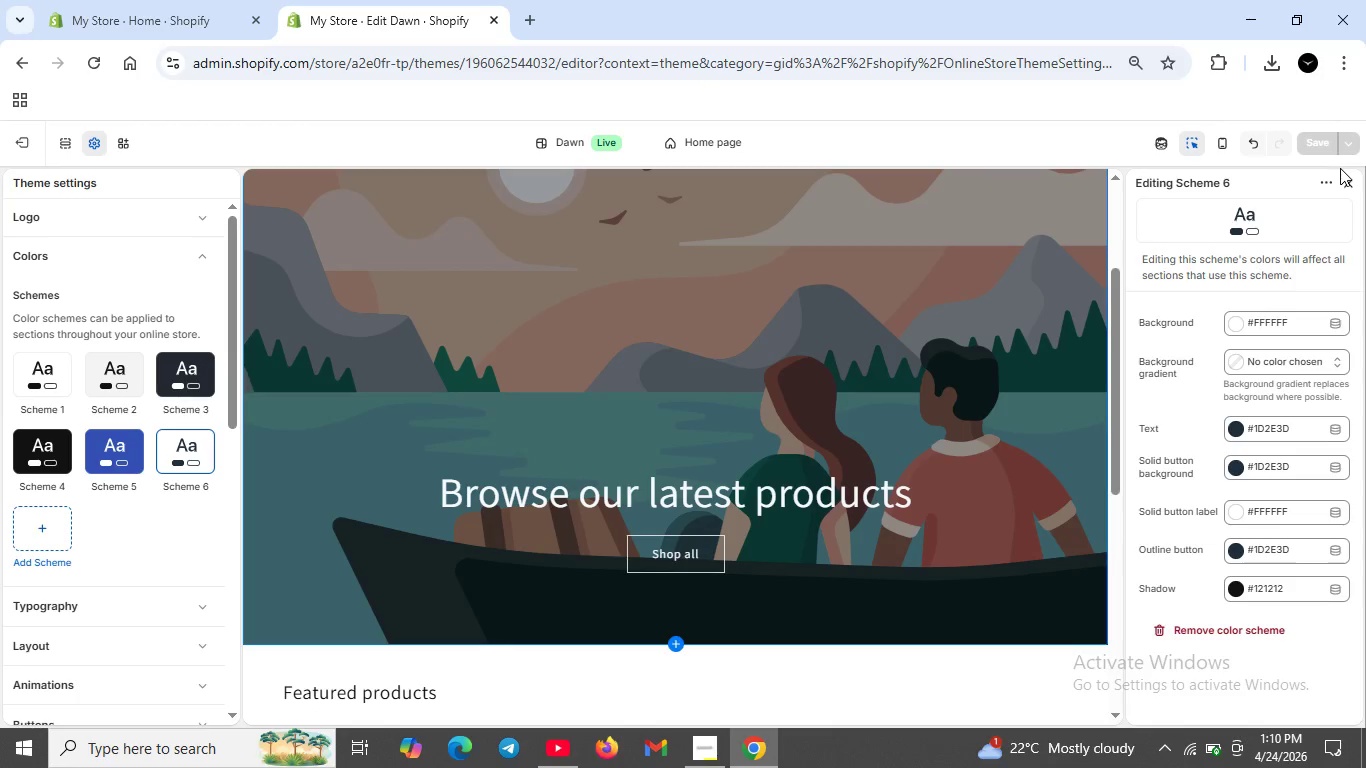 
wait(14.37)
 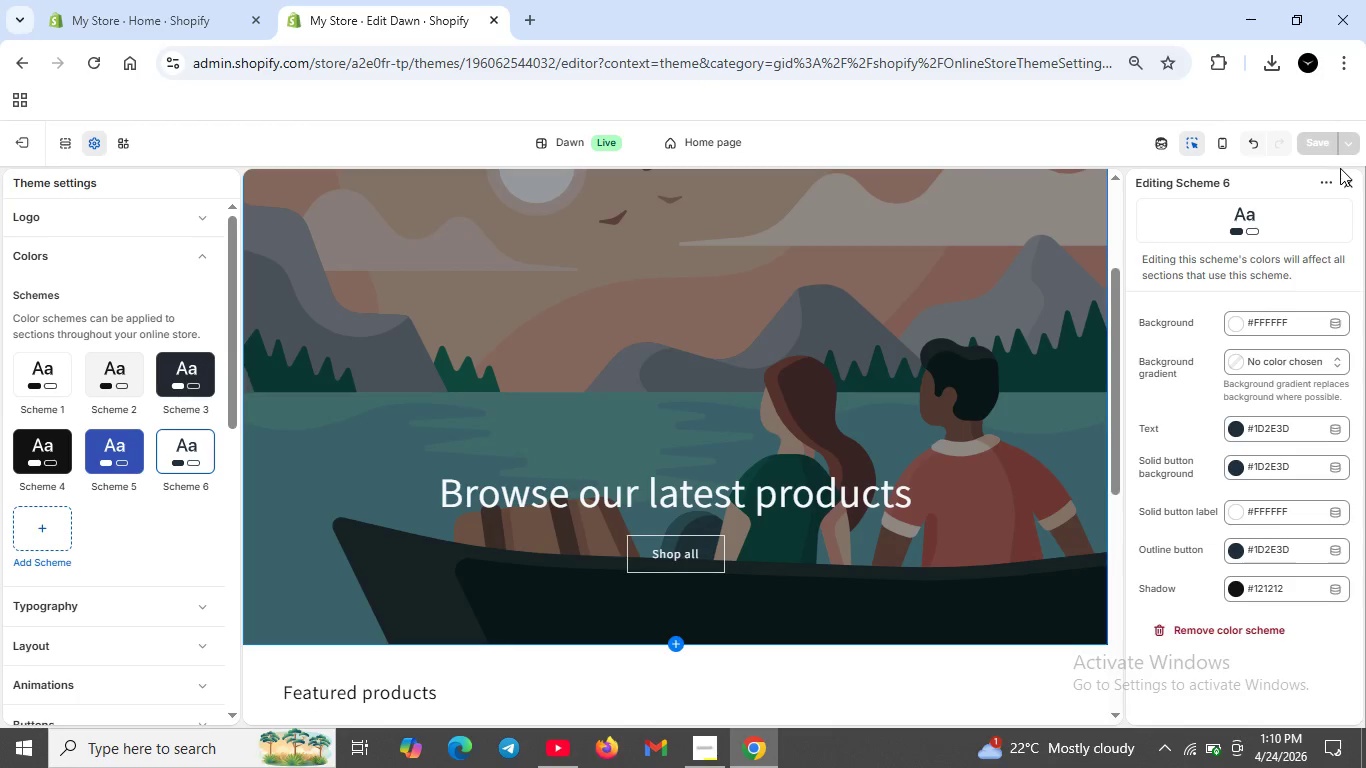 
mouse_move([122, 595])
 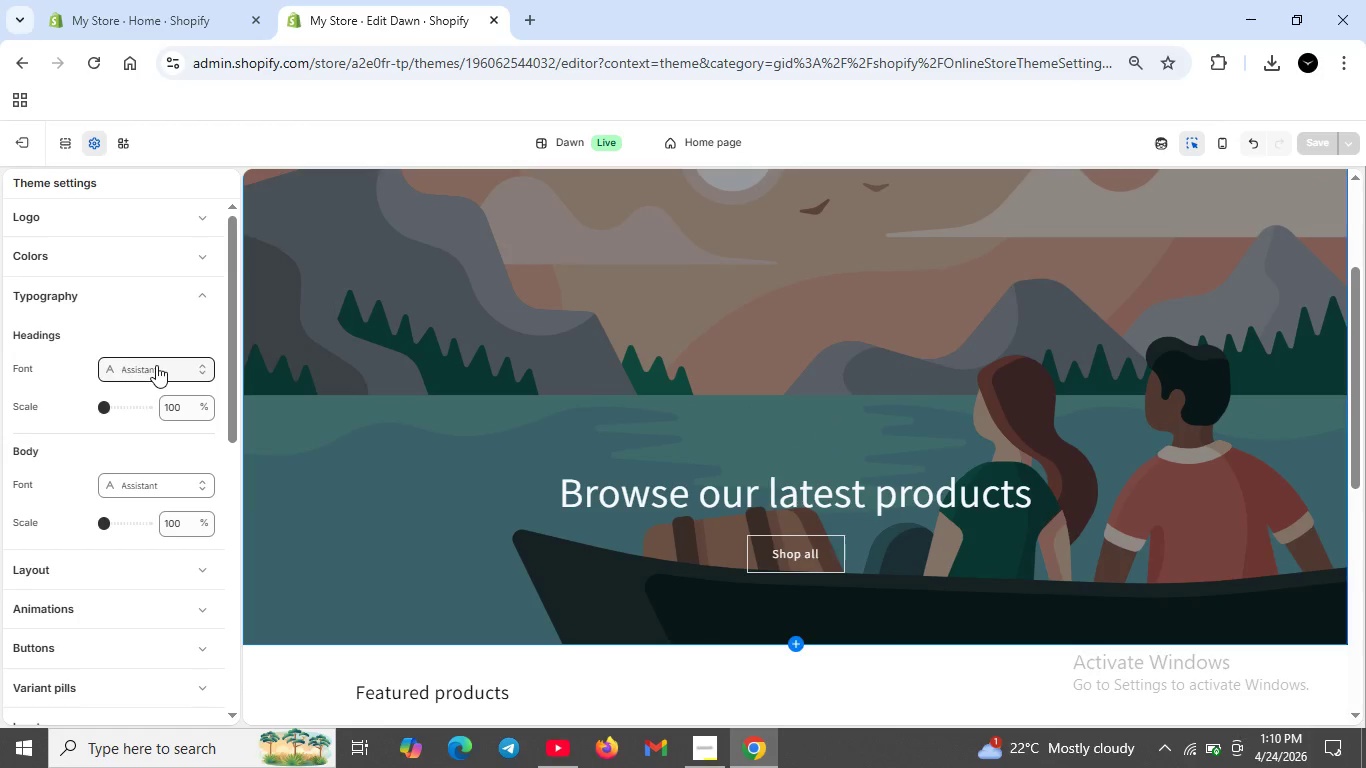 
double_click([156, 365])
 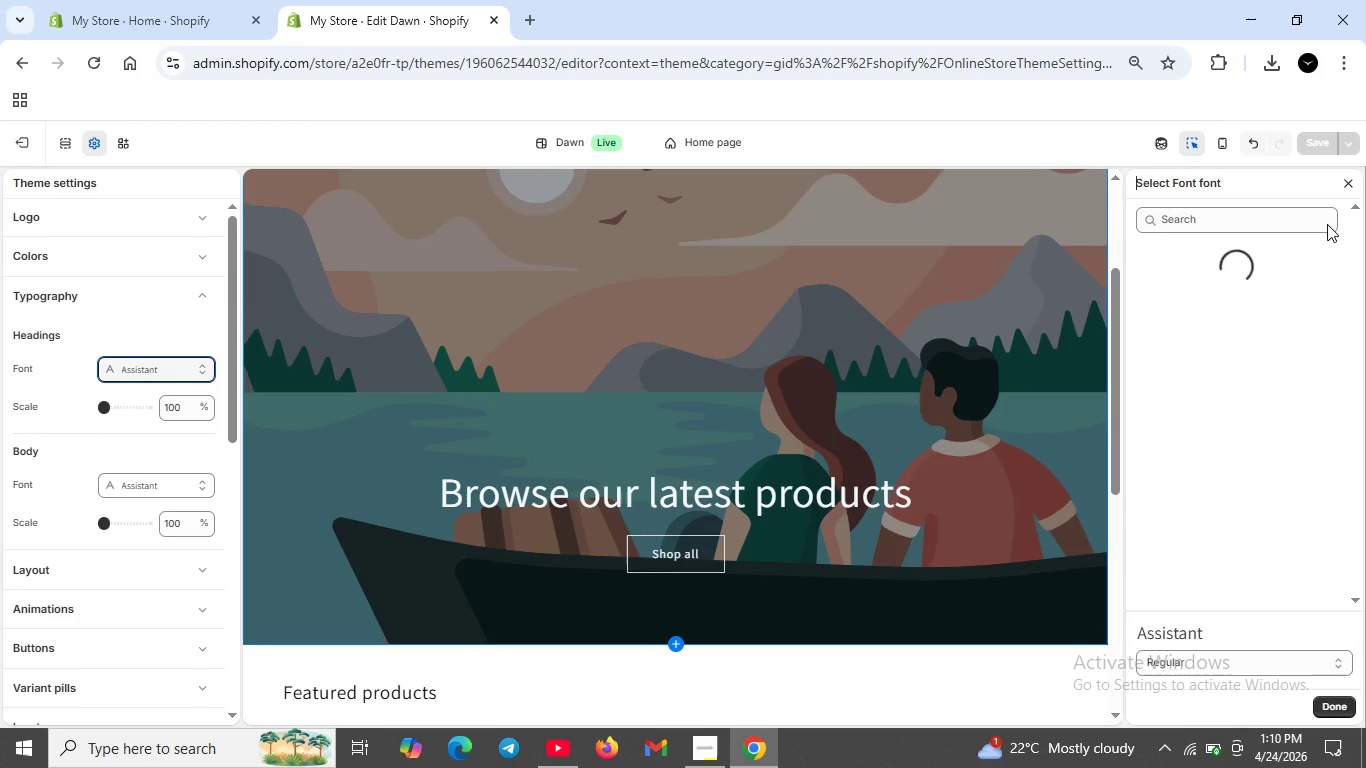 
left_click([1281, 211])
 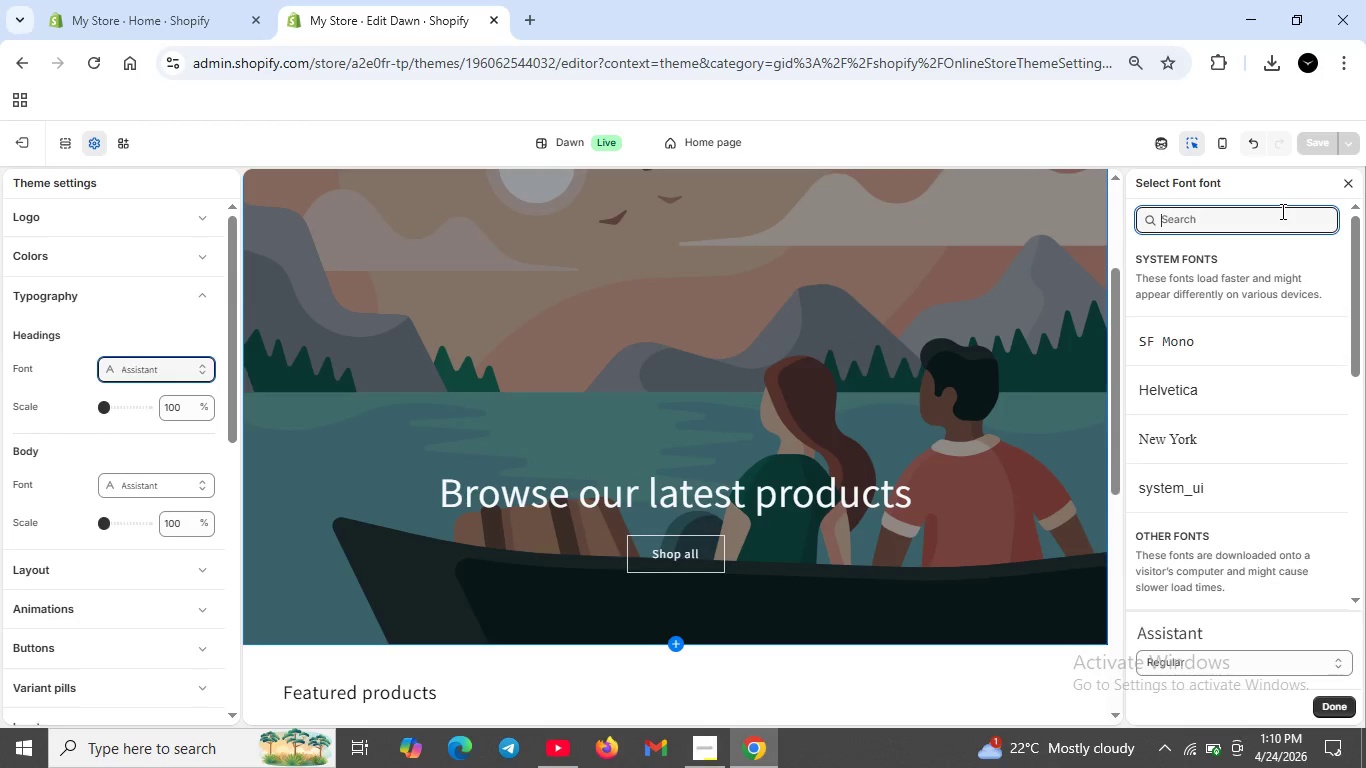 
key(CapsLock)
 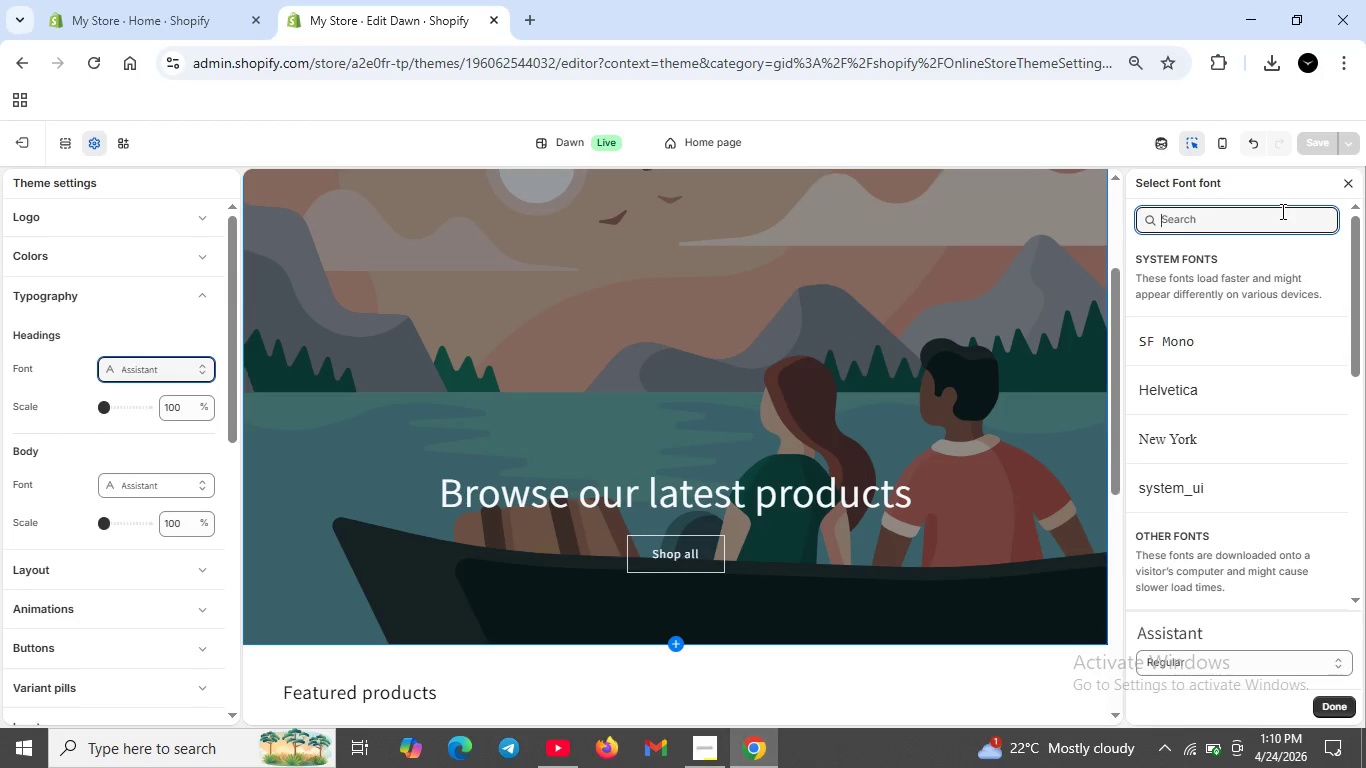 
key(CapsLock)
 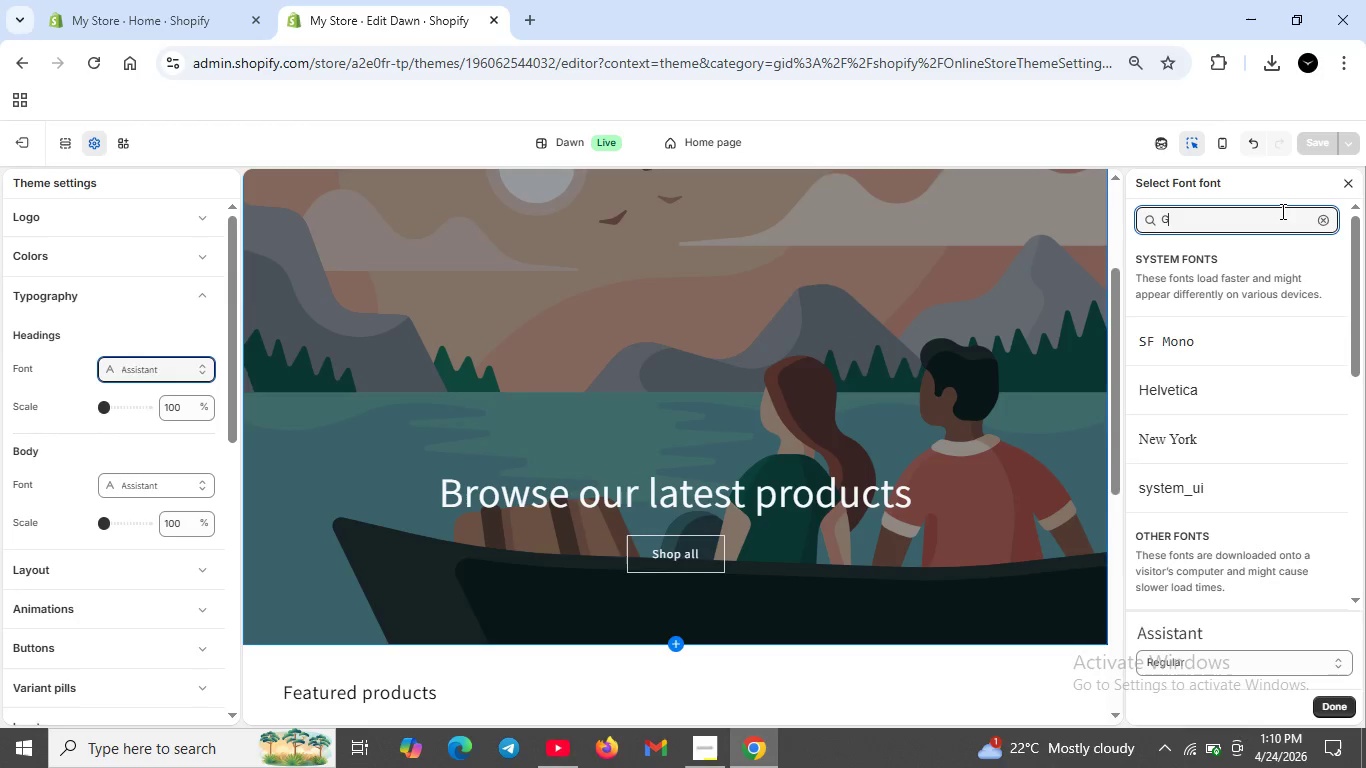 
key(G)
 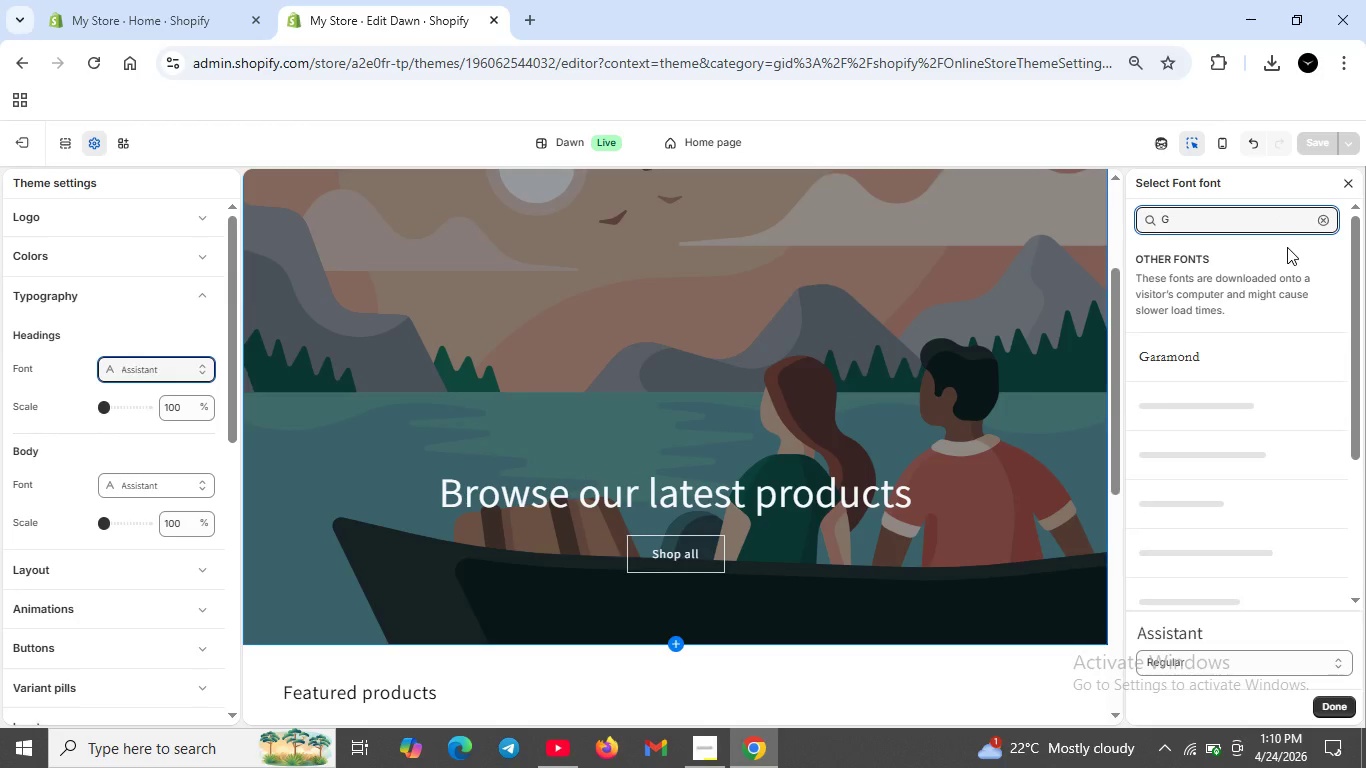 
key(CapsLock)
 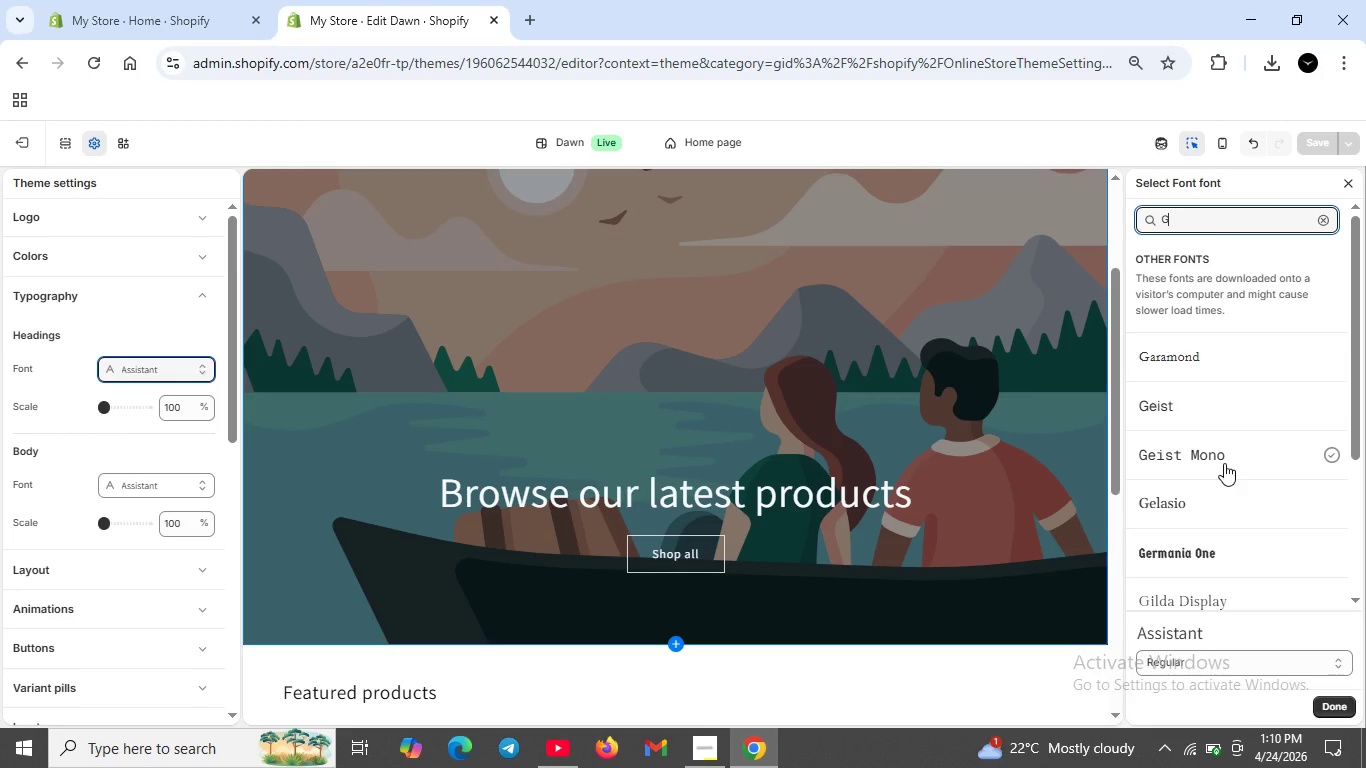 
type(eo)
 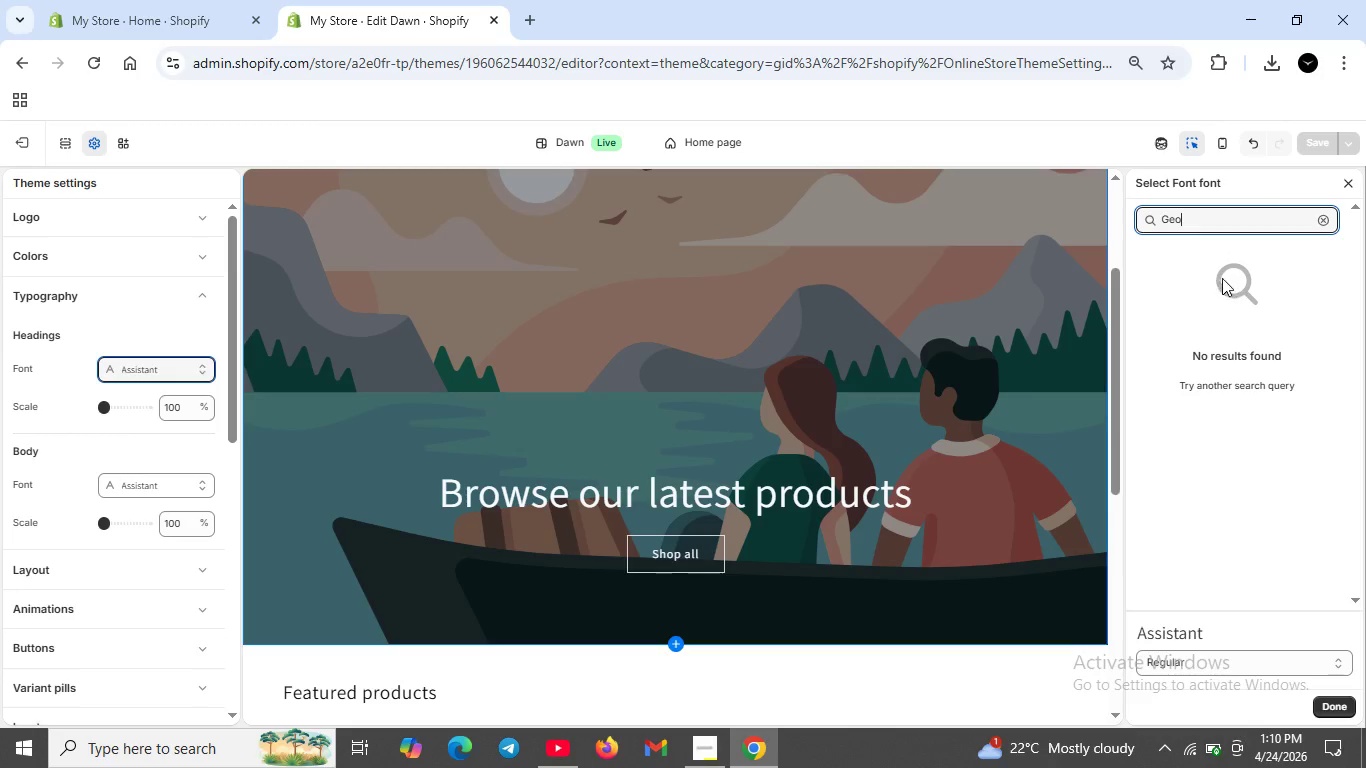 
left_click([1232, 214])
 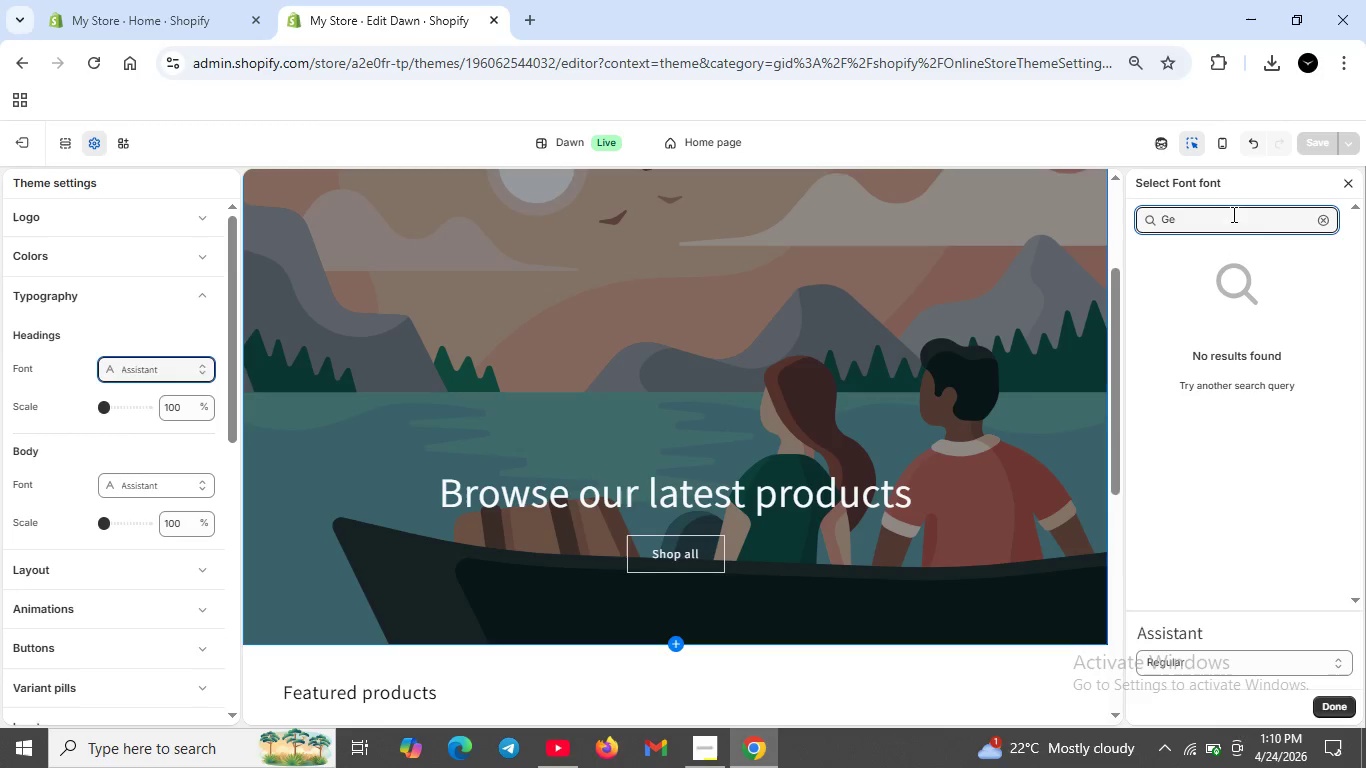 
key(Backspace)
 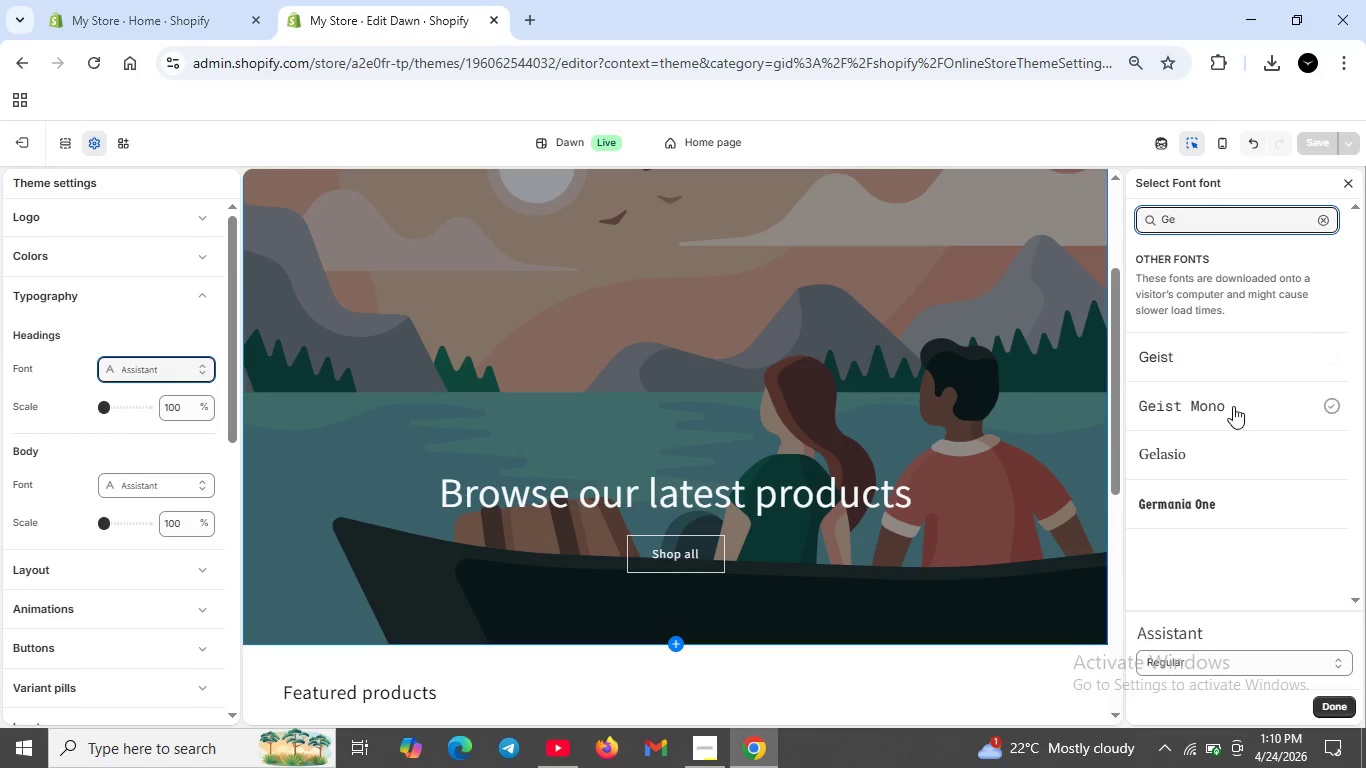 
key(Backspace)
 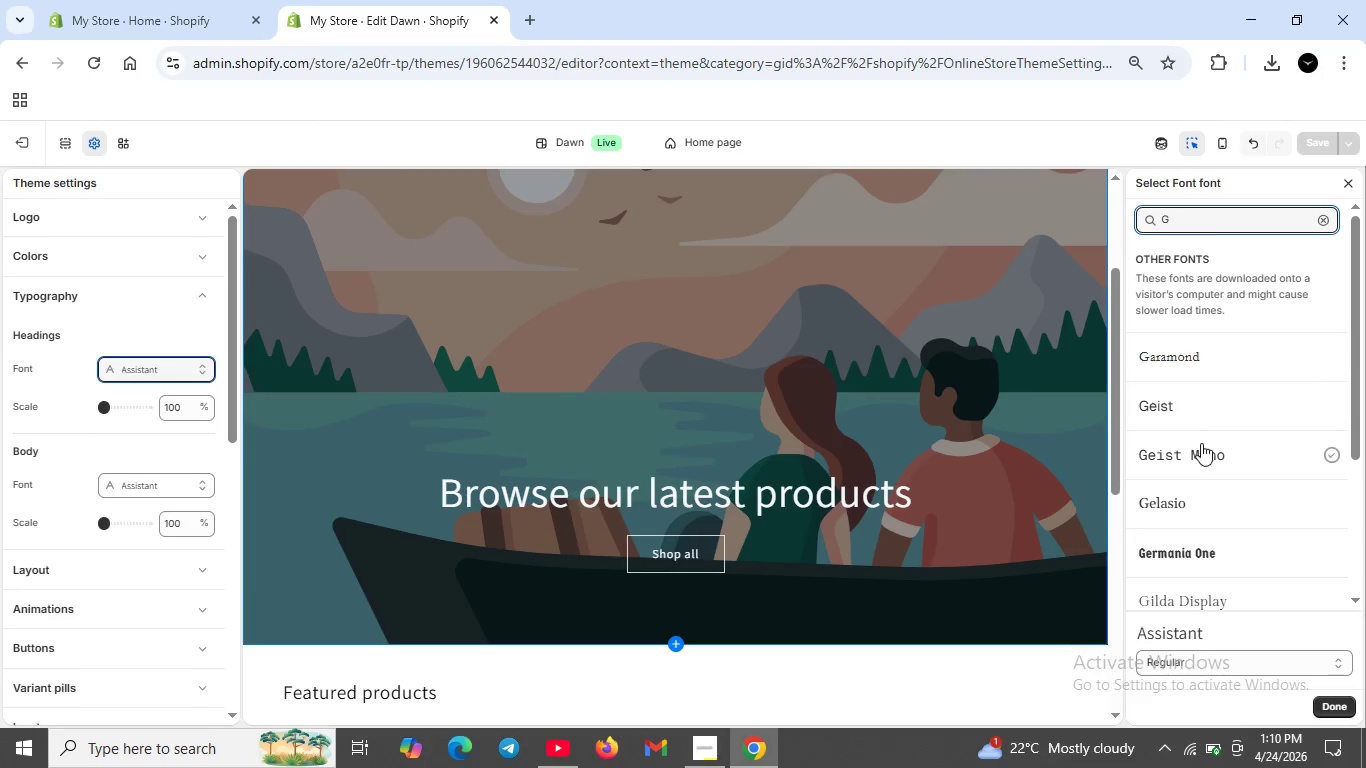 
scroll: coordinate [1218, 418], scroll_direction: none, amount: 0.0
 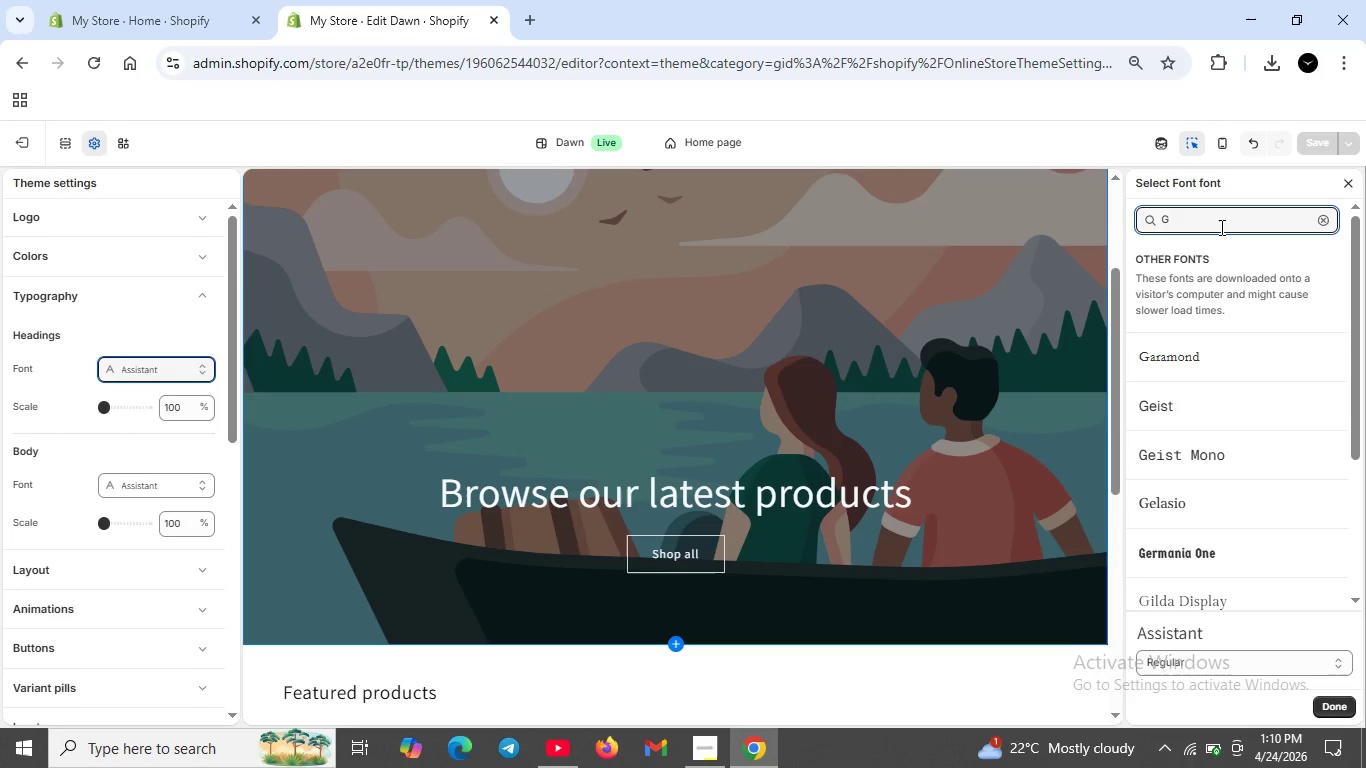 
left_click([1220, 227])
 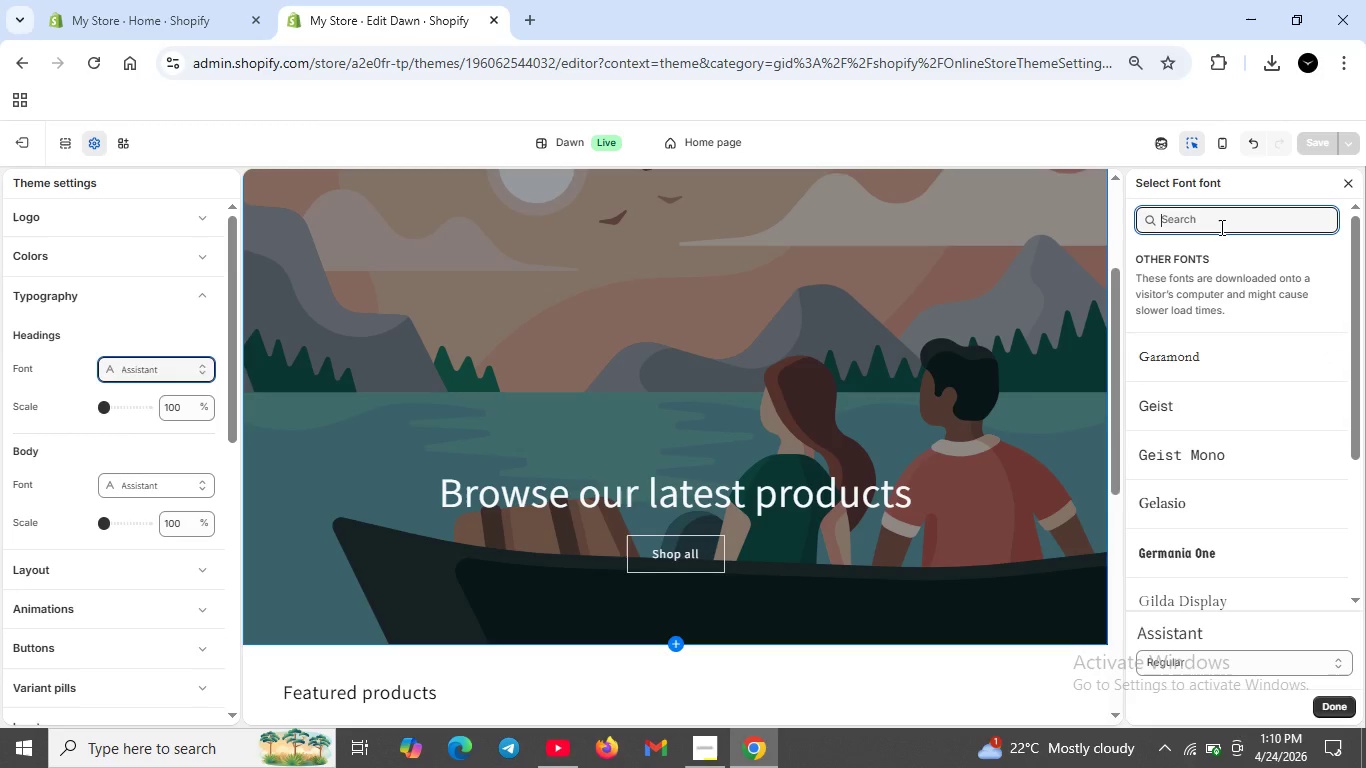 
key(Backspace)
 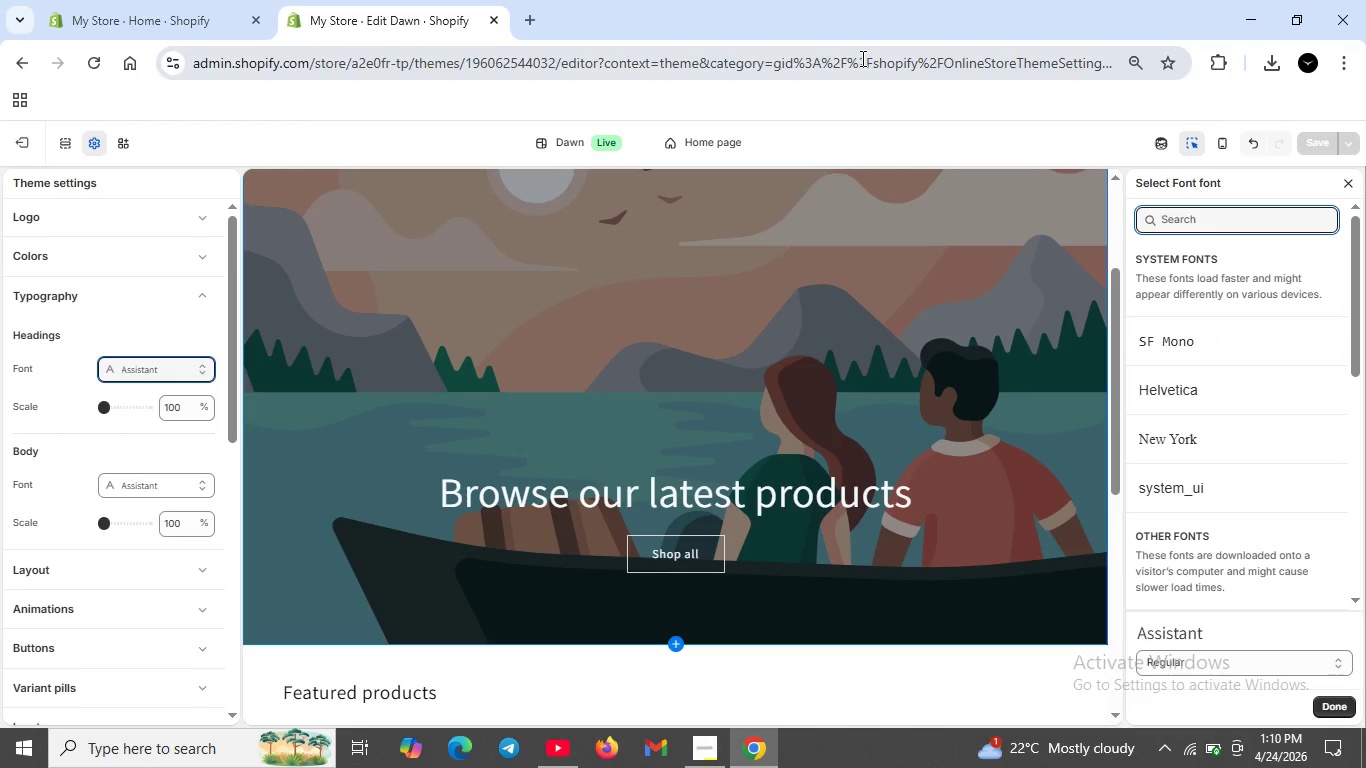 
key(CapsLock)
 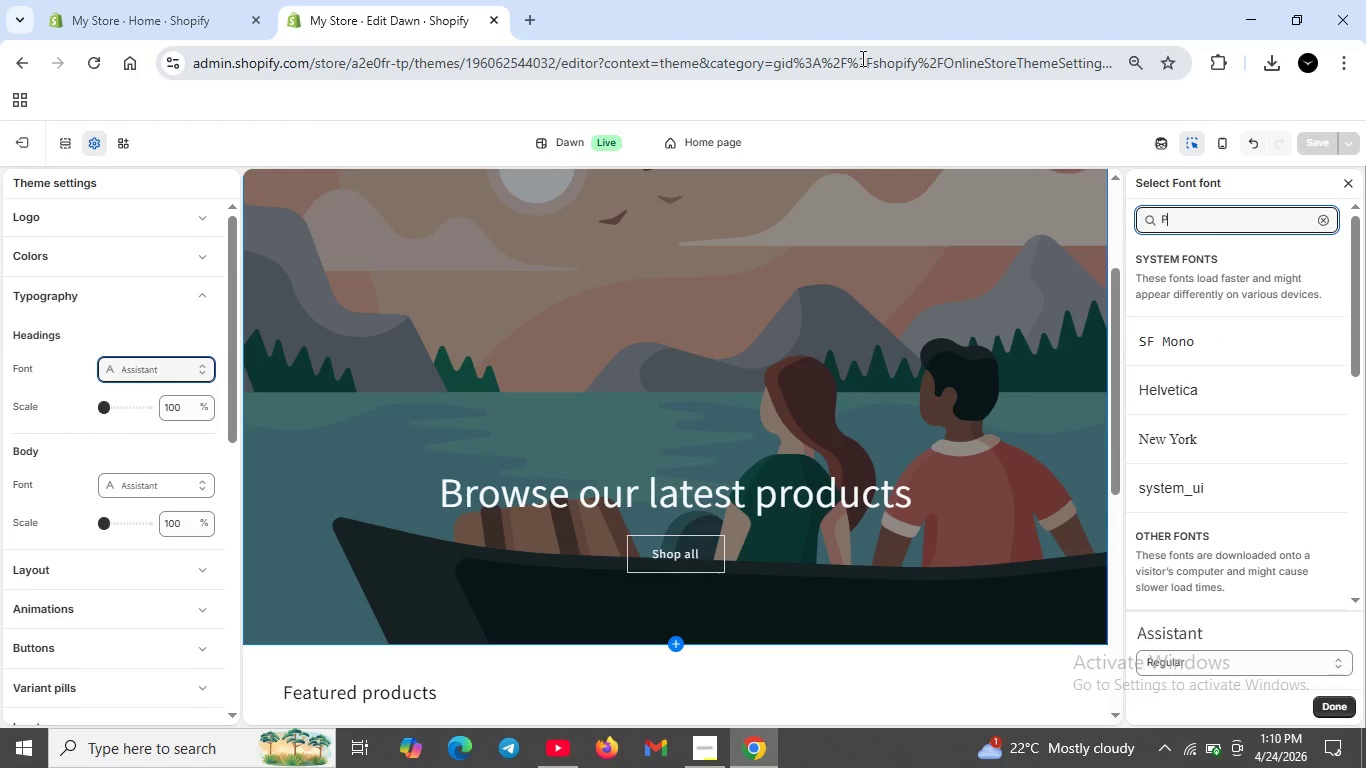 
key(P)
 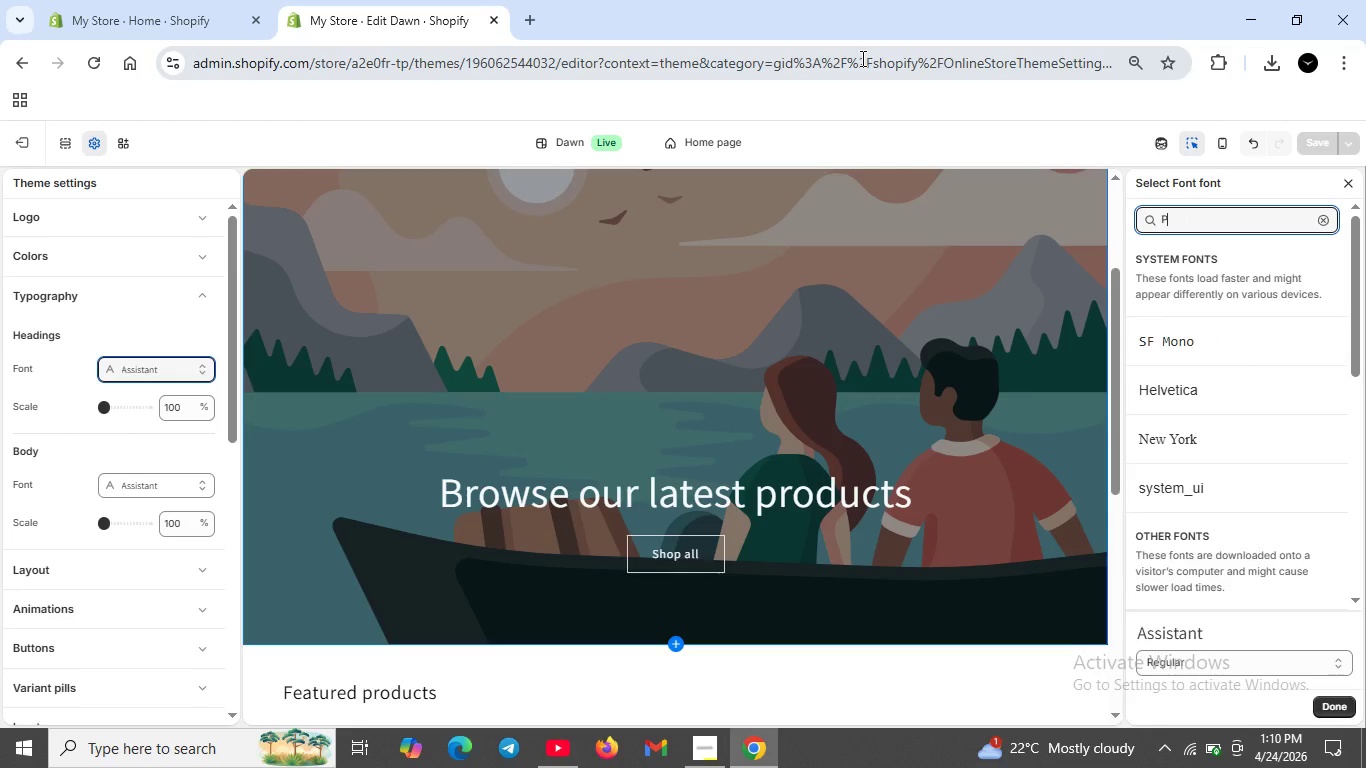 
key(CapsLock)
 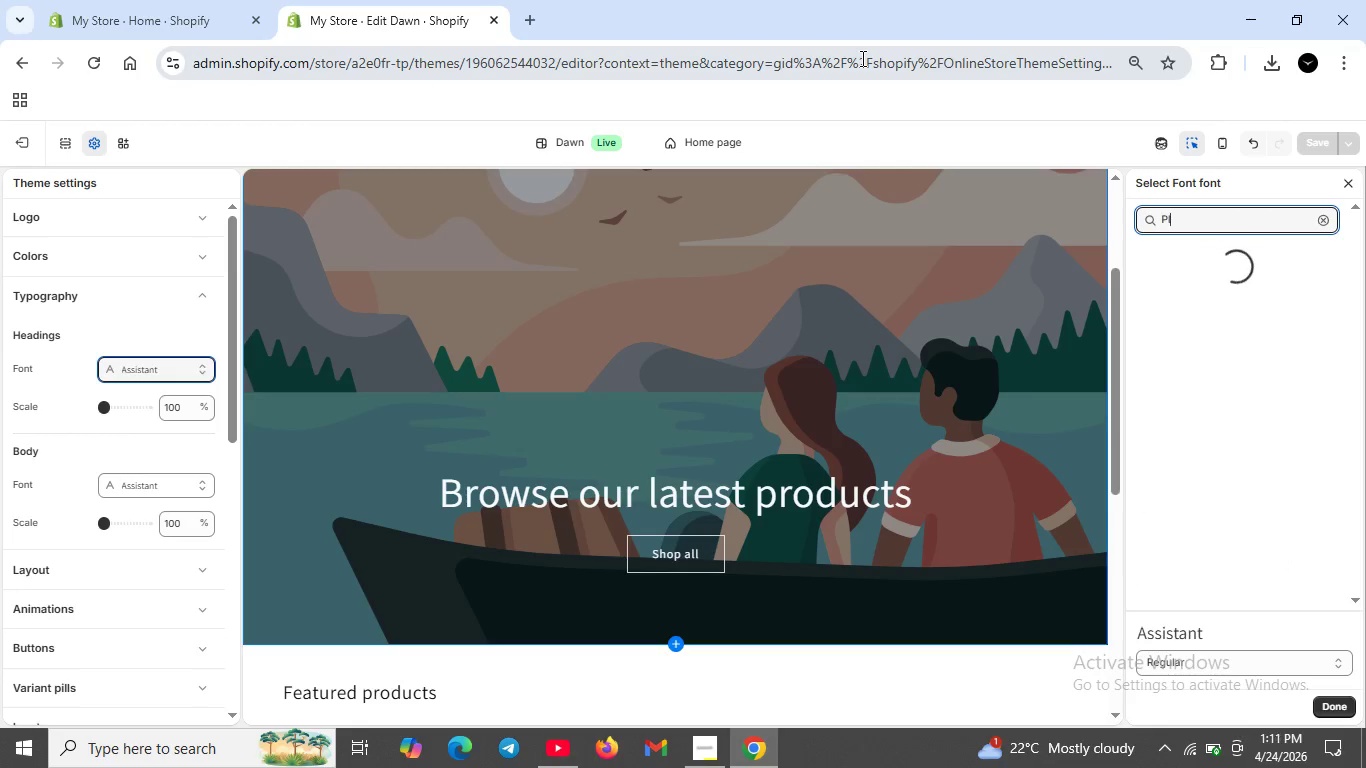 
key(L)
 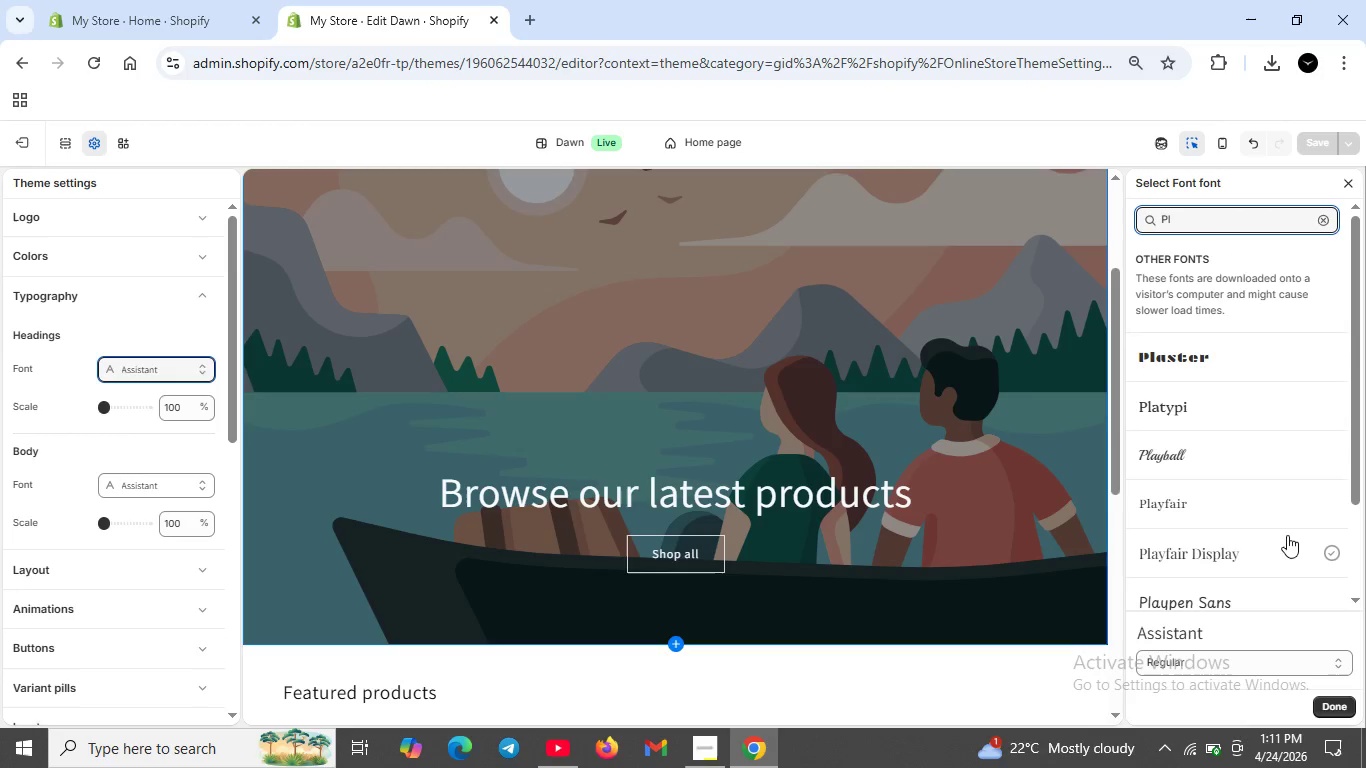 
left_click([1196, 513])
 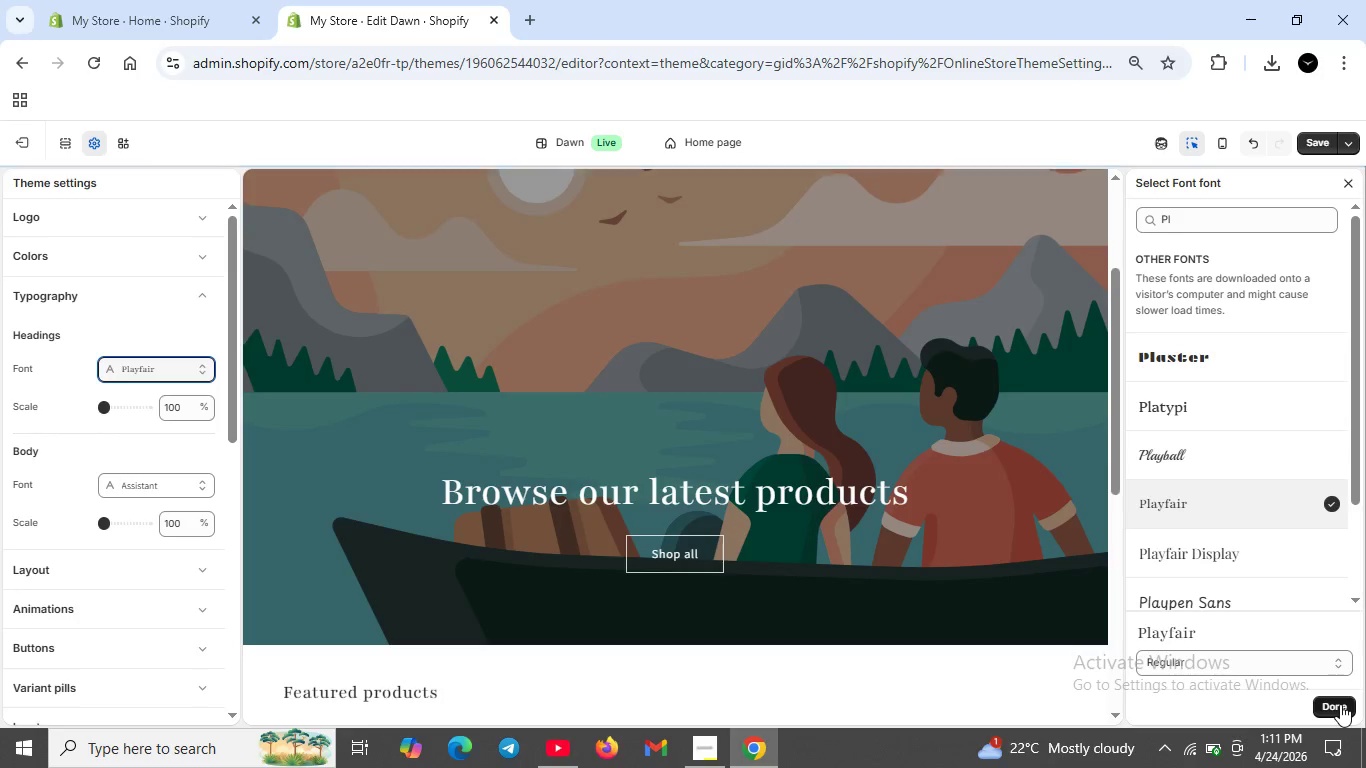 
left_click([1340, 704])
 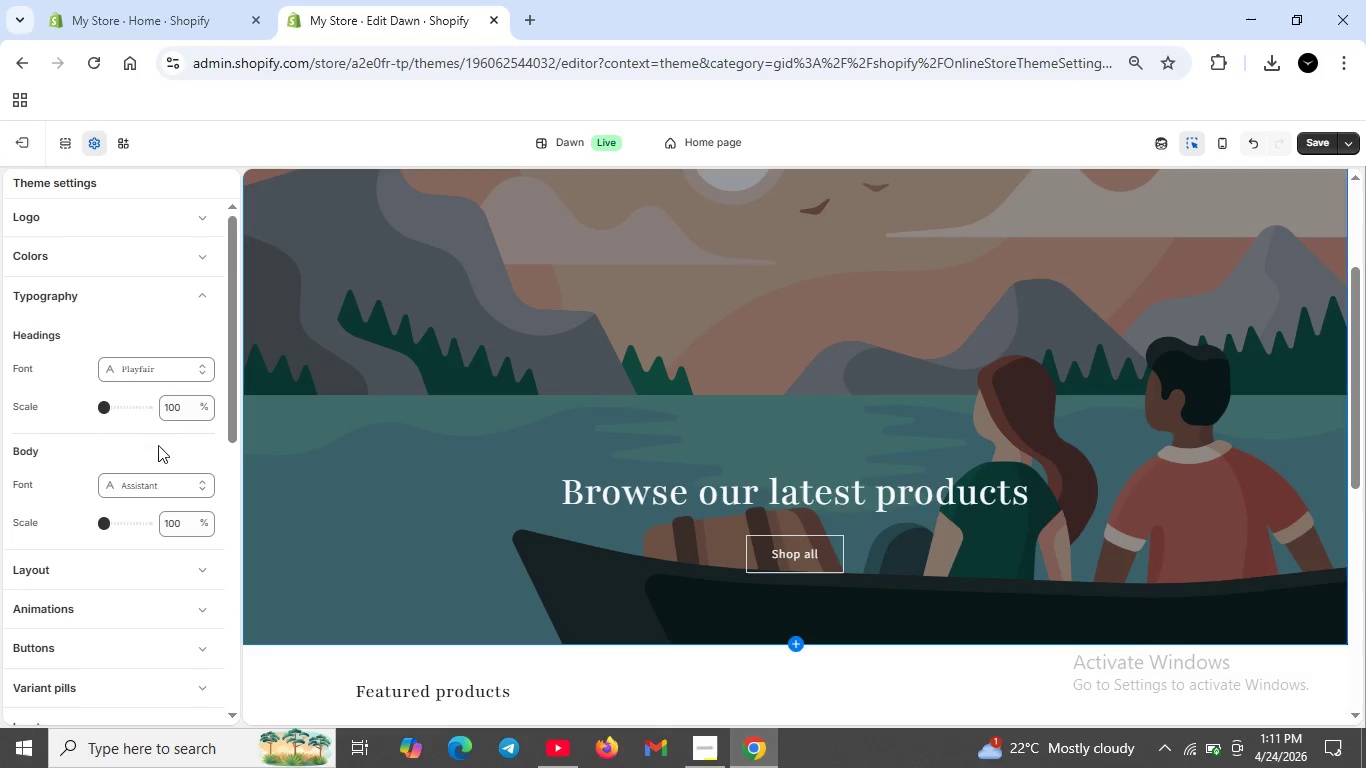 
left_click([165, 369])
 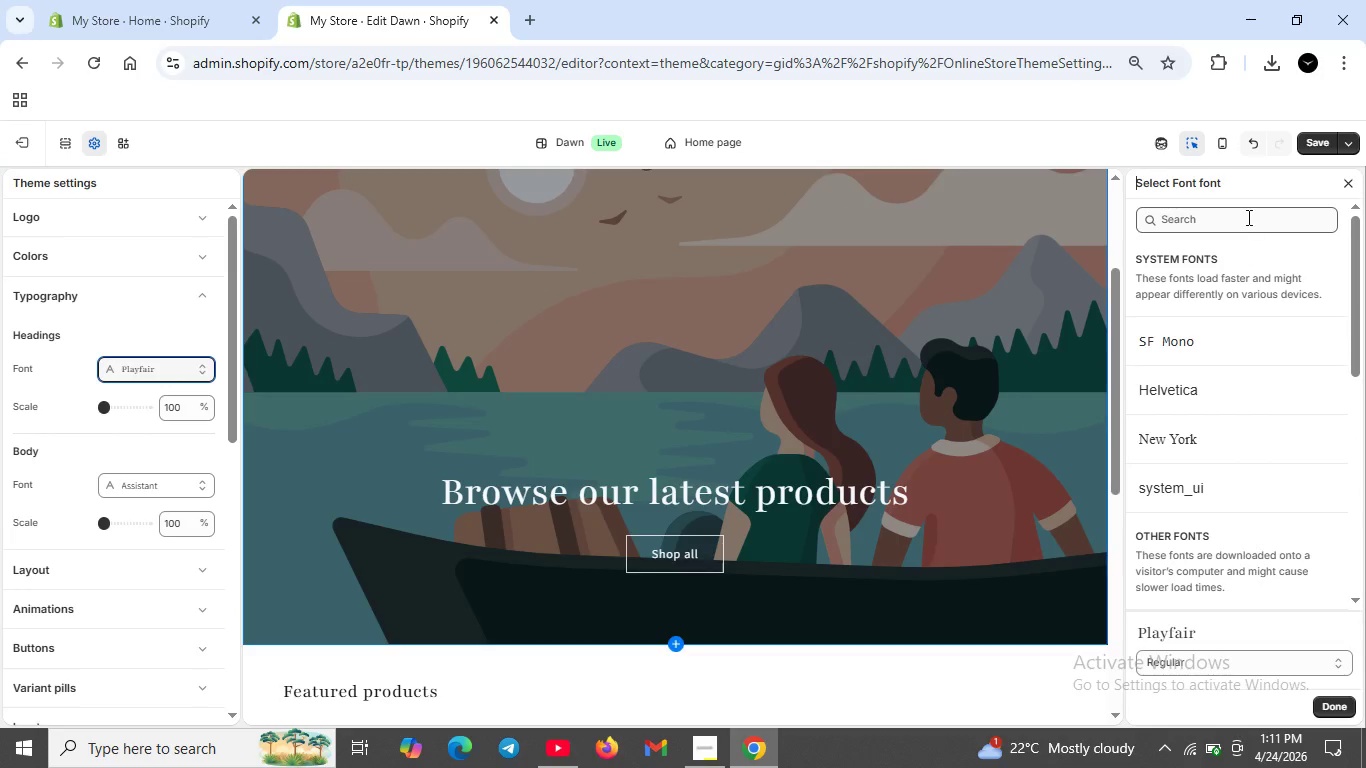 
left_click([1246, 214])
 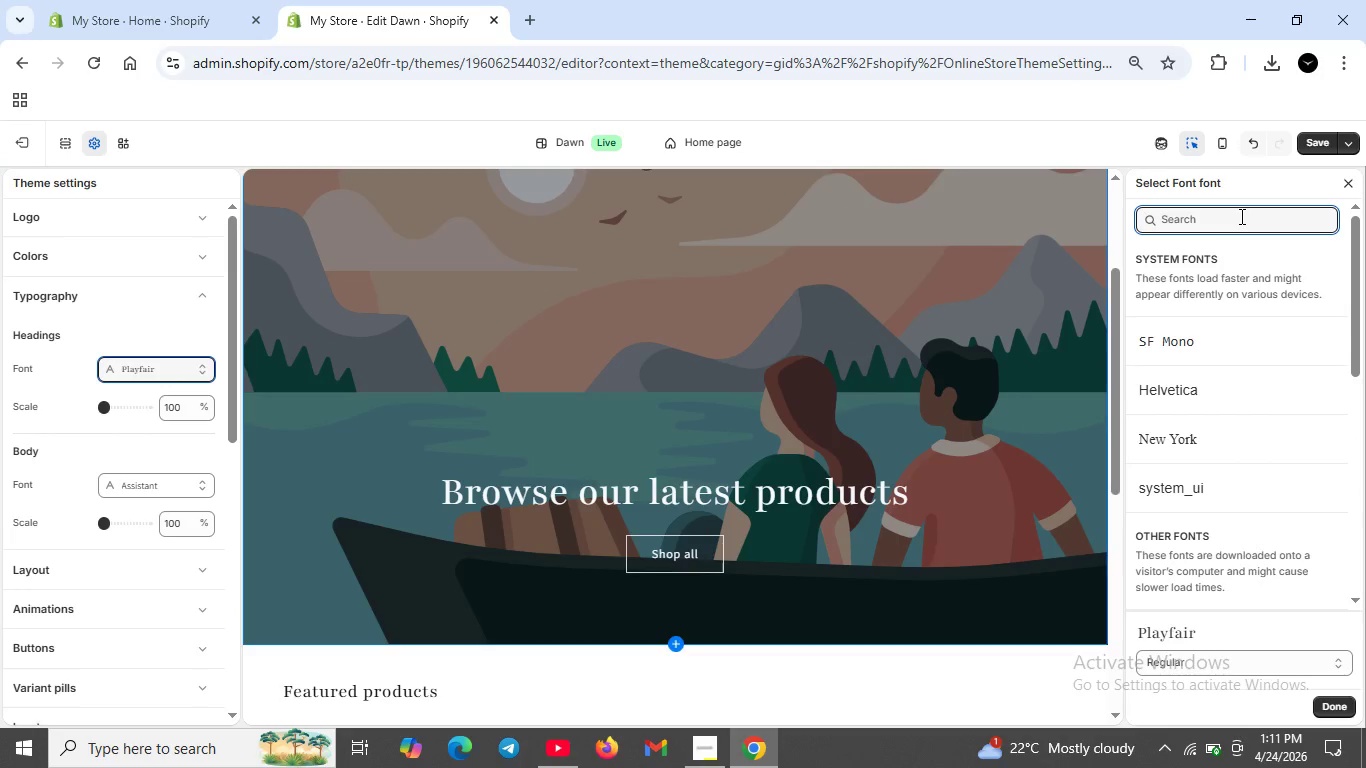 
type(Time)
 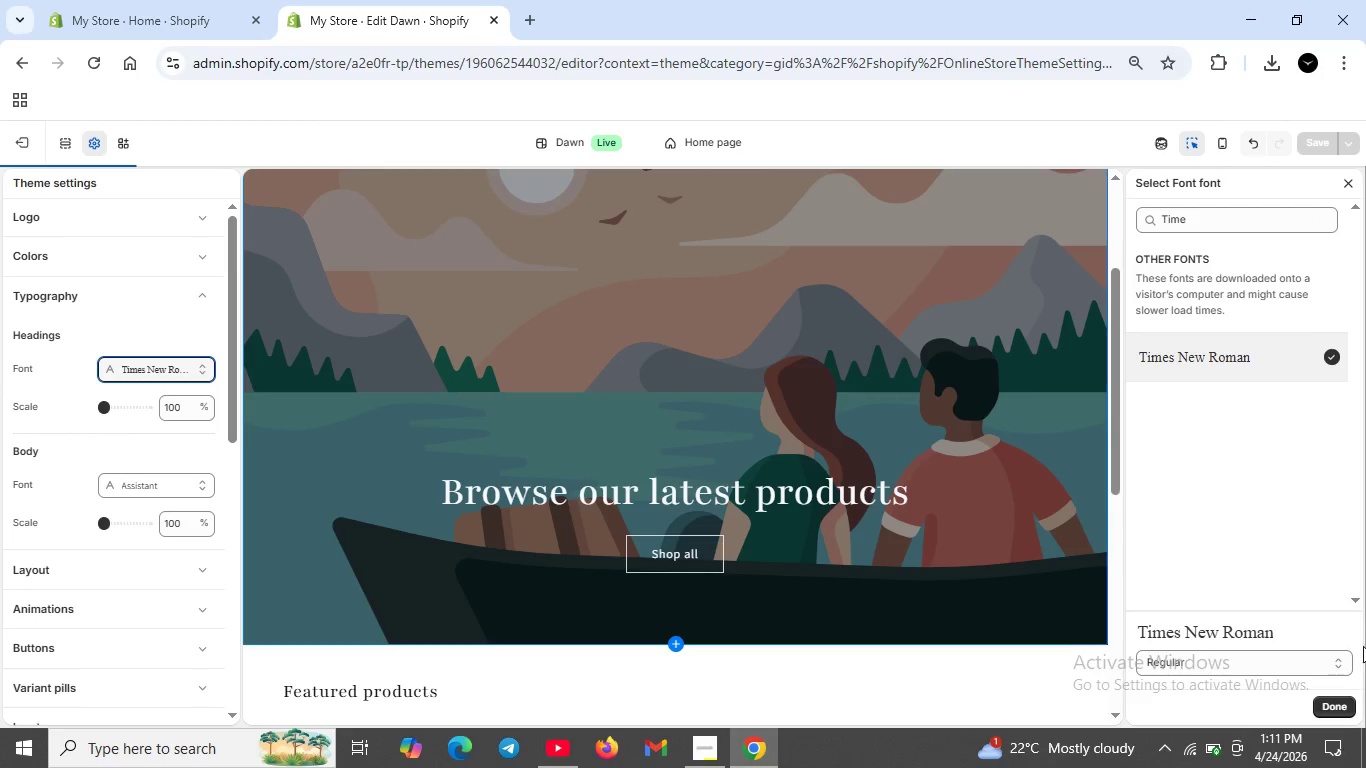 
left_click([1336, 710])
 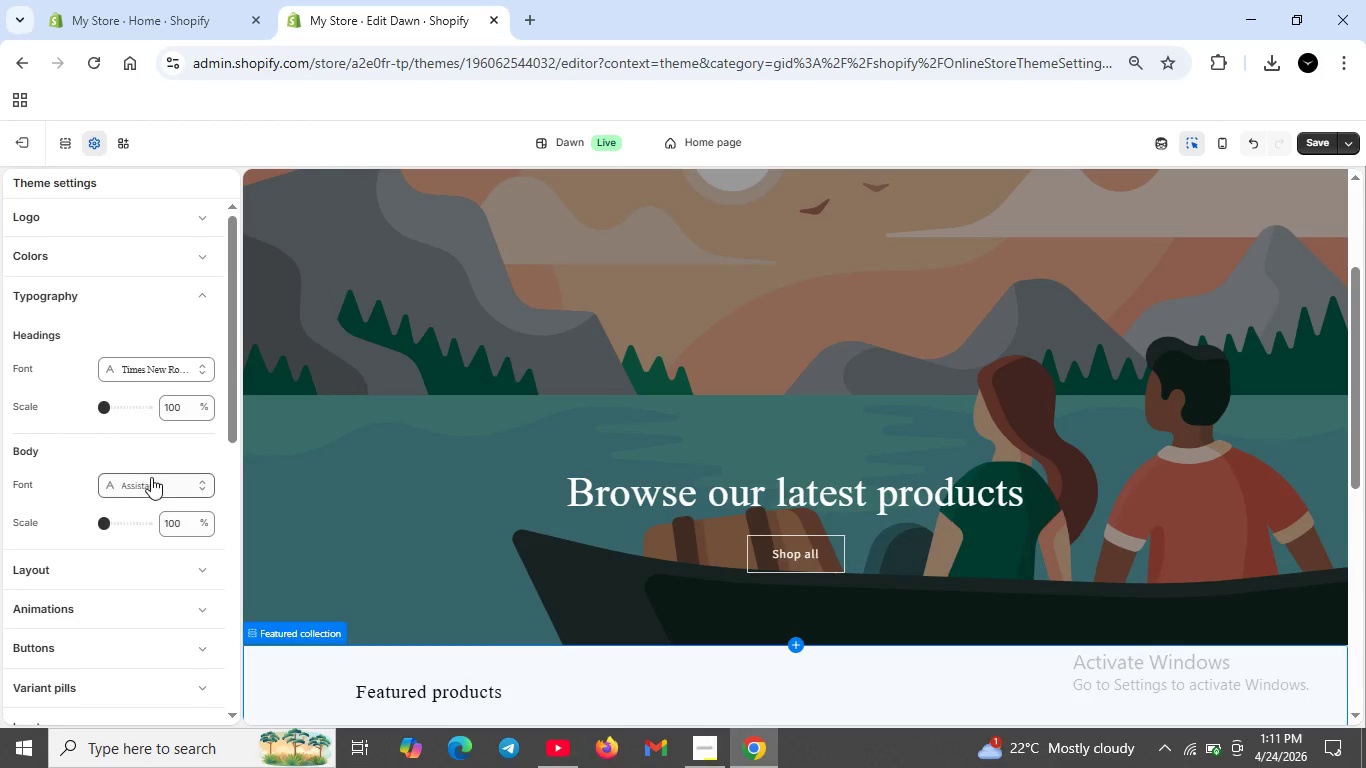 
left_click([191, 490])
 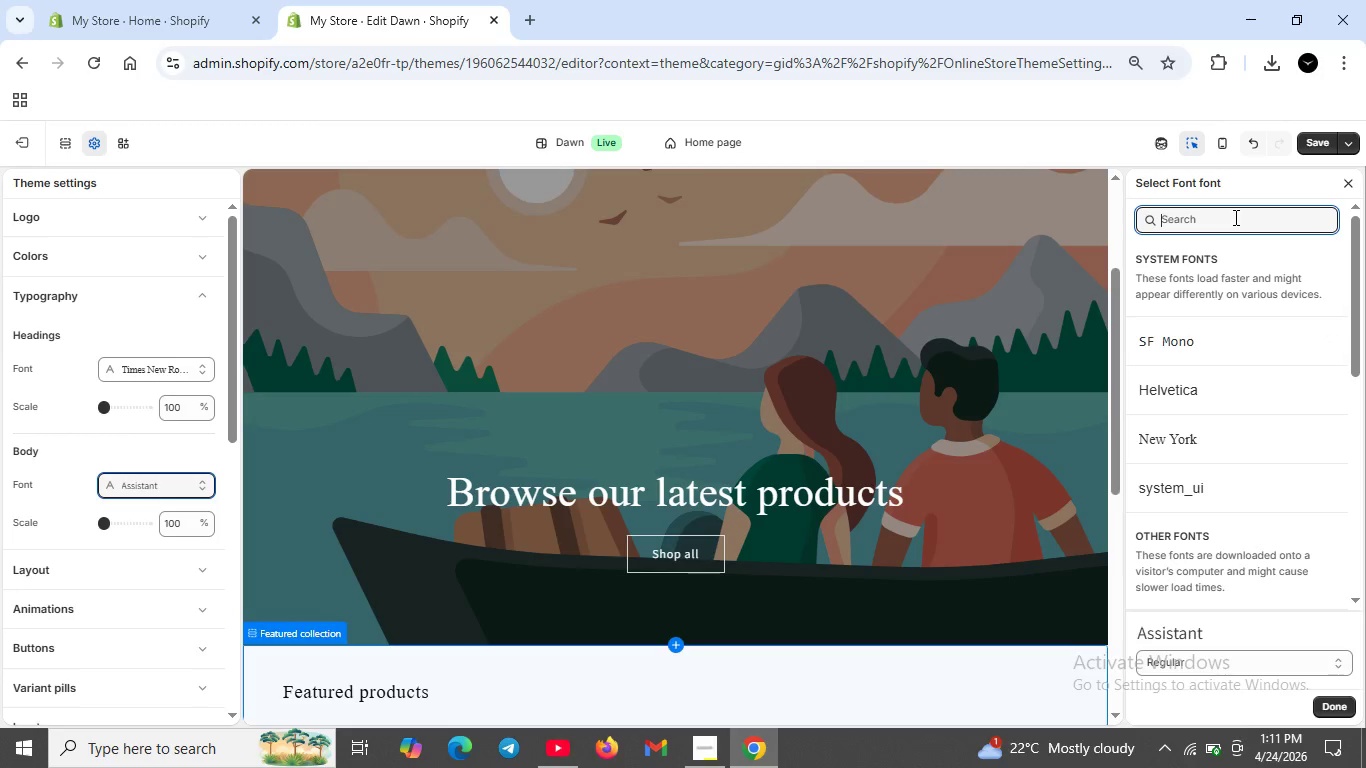 
type(Open)
 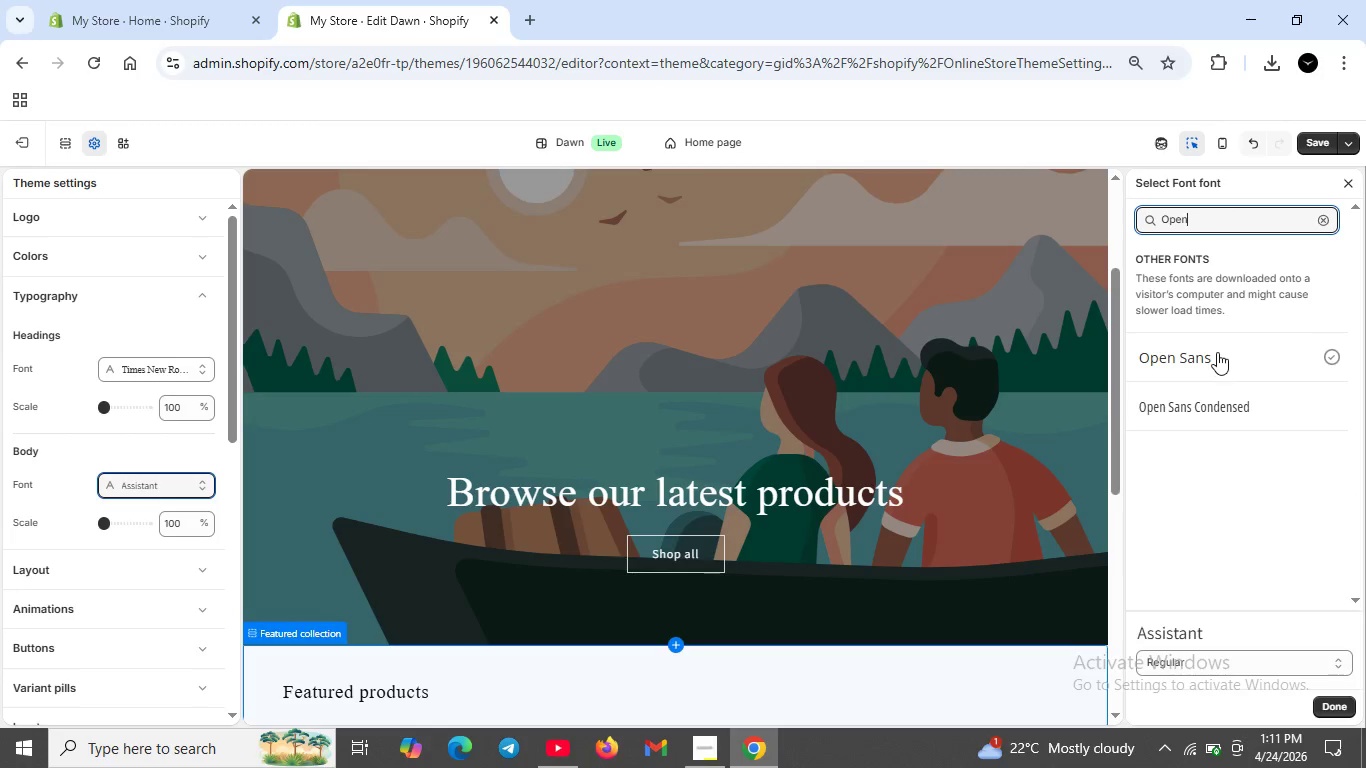 
left_click([1217, 352])
 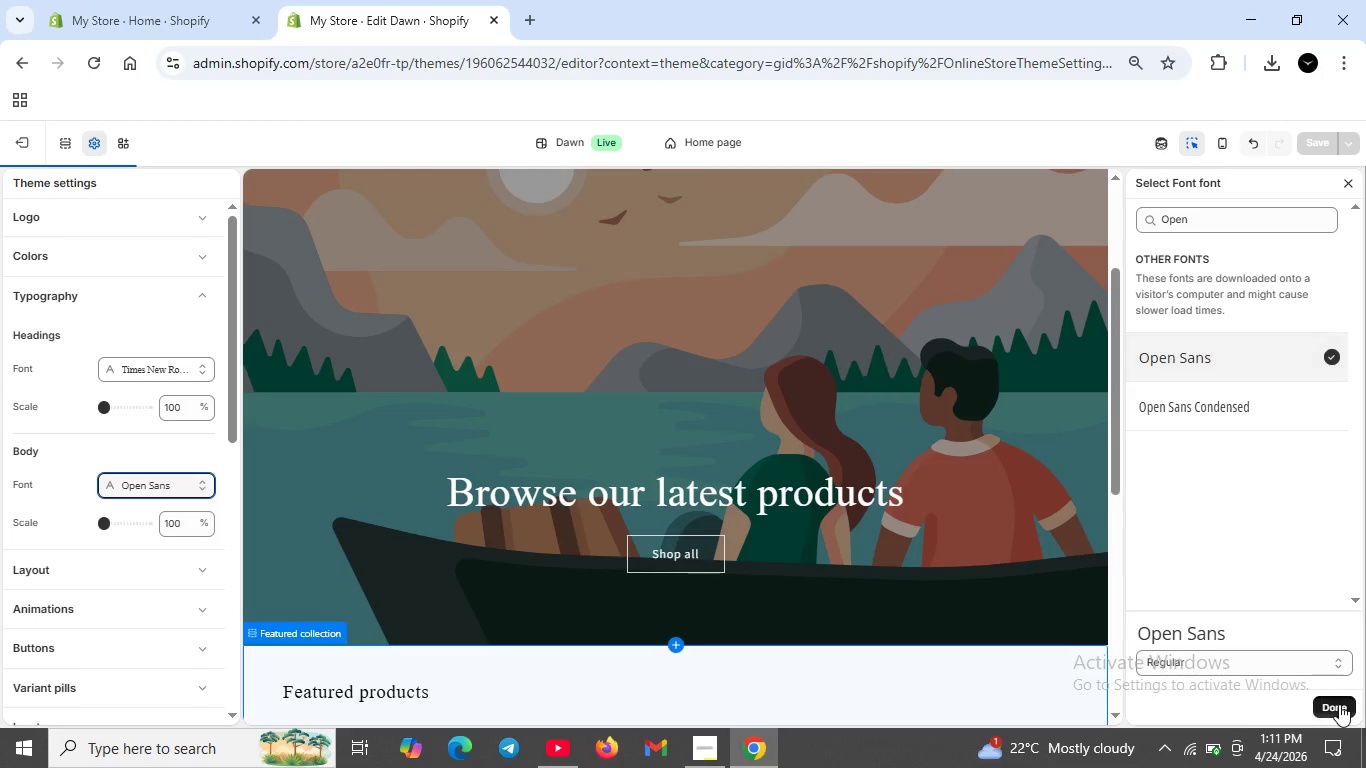 
left_click([1339, 704])
 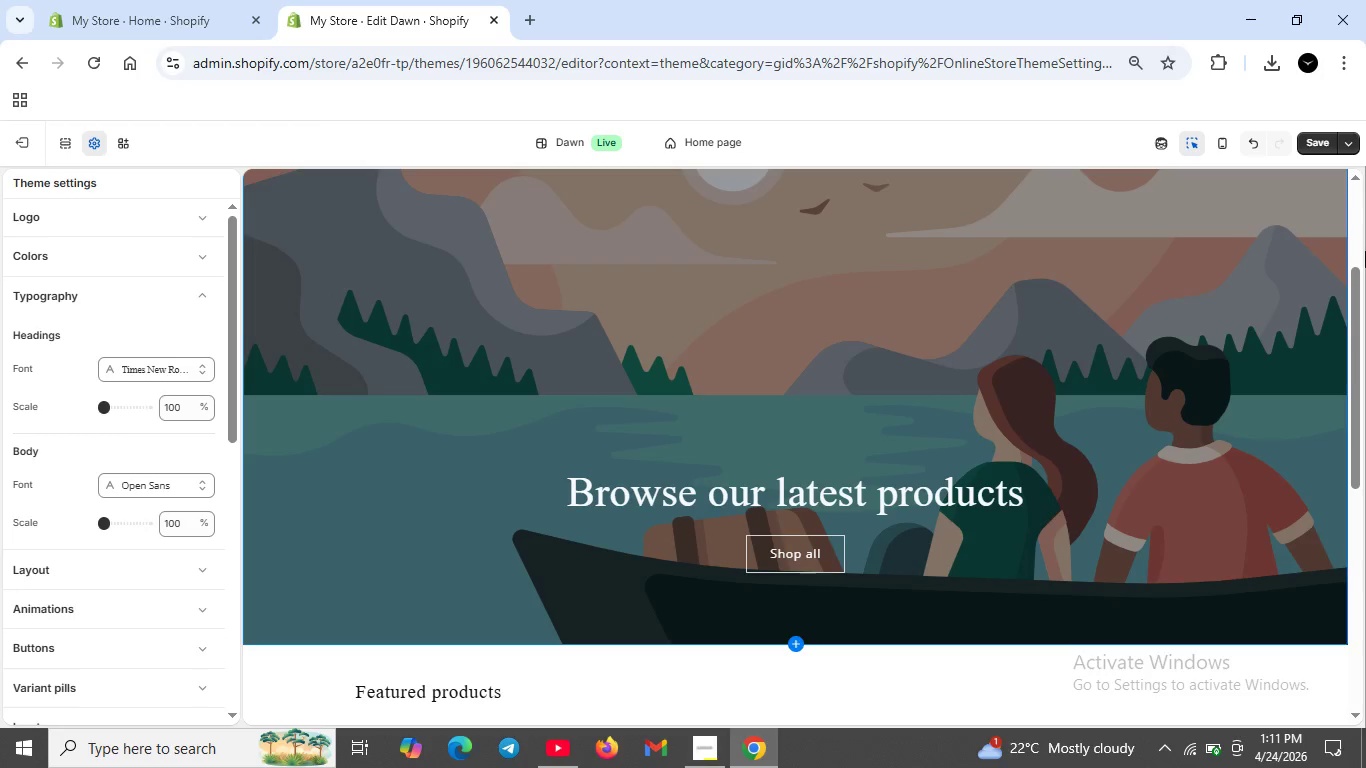 
left_click([1340, 141])
 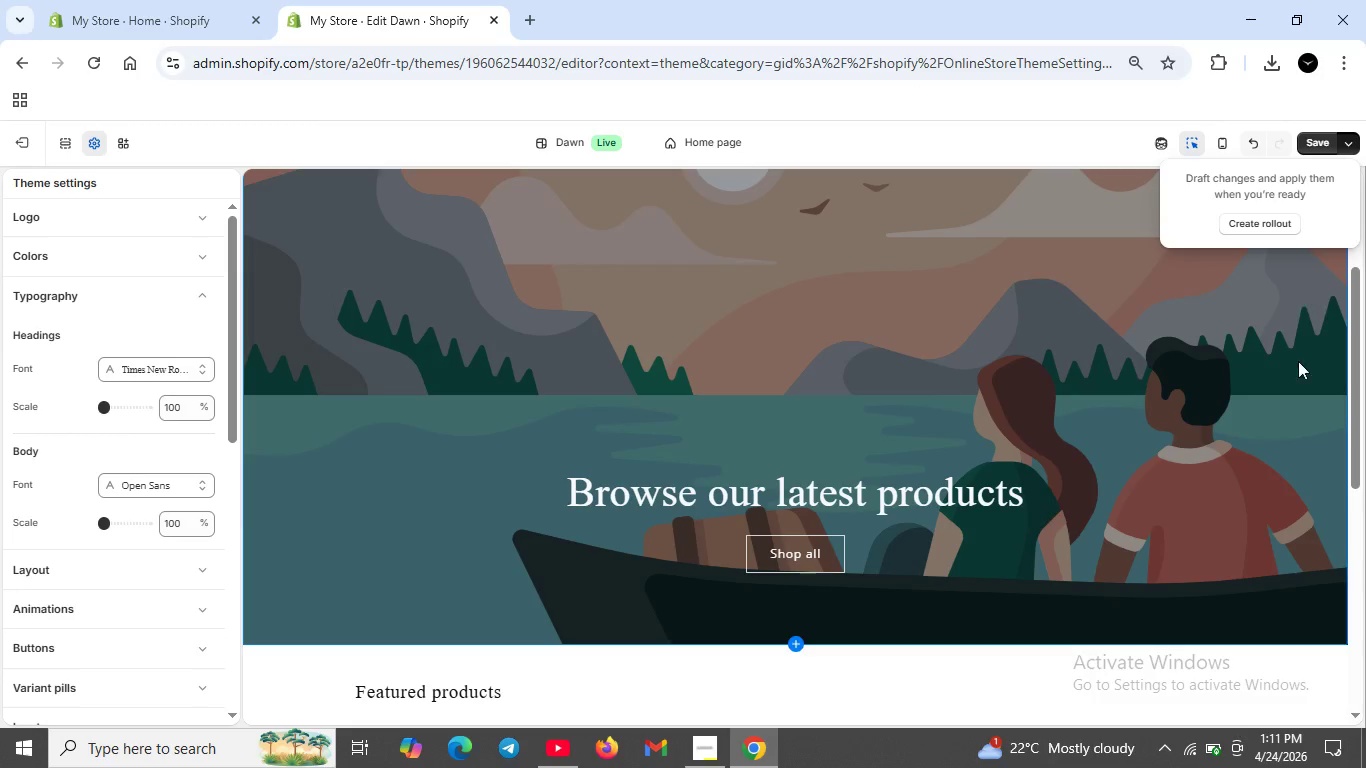 
wait(6.53)
 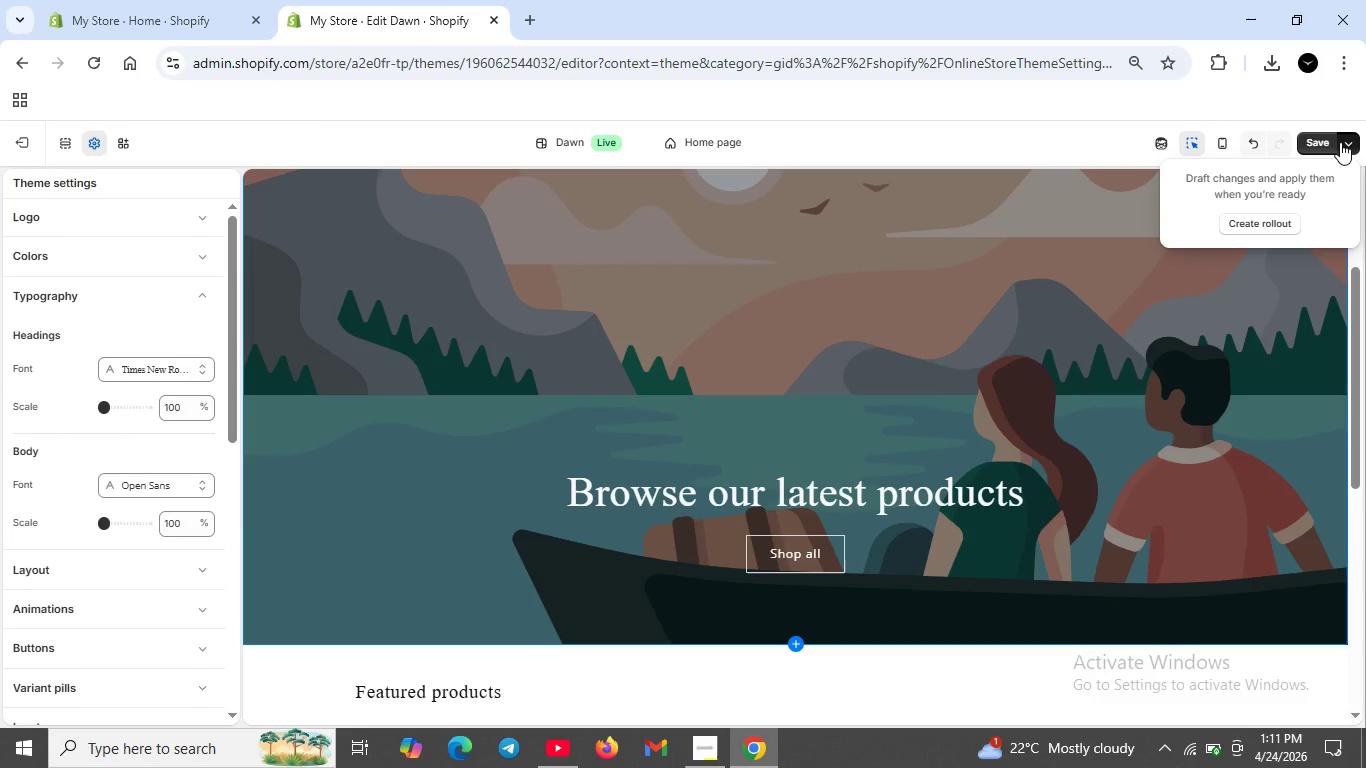 
left_click([686, 750])